 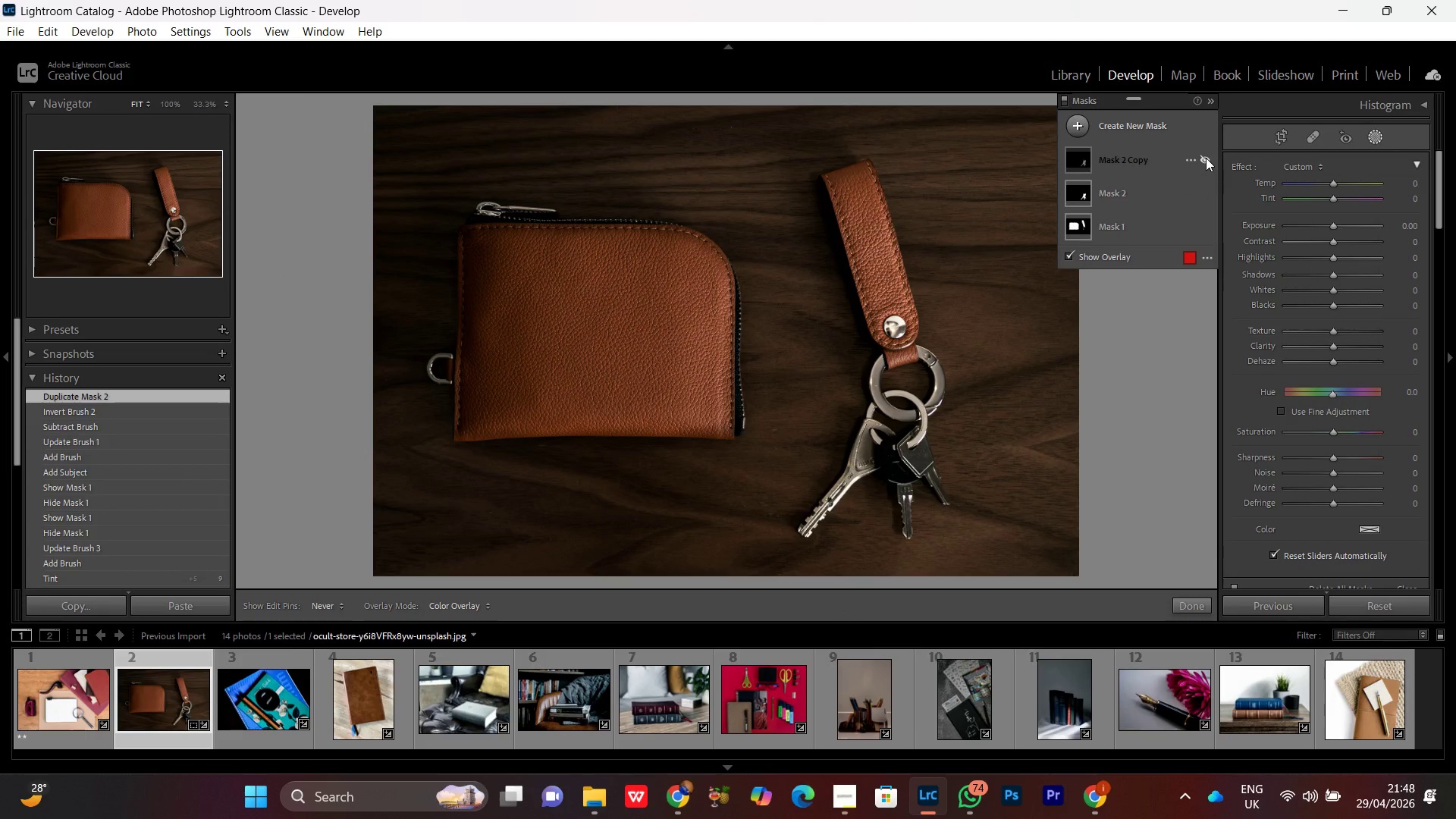 
left_click([1206, 158])
 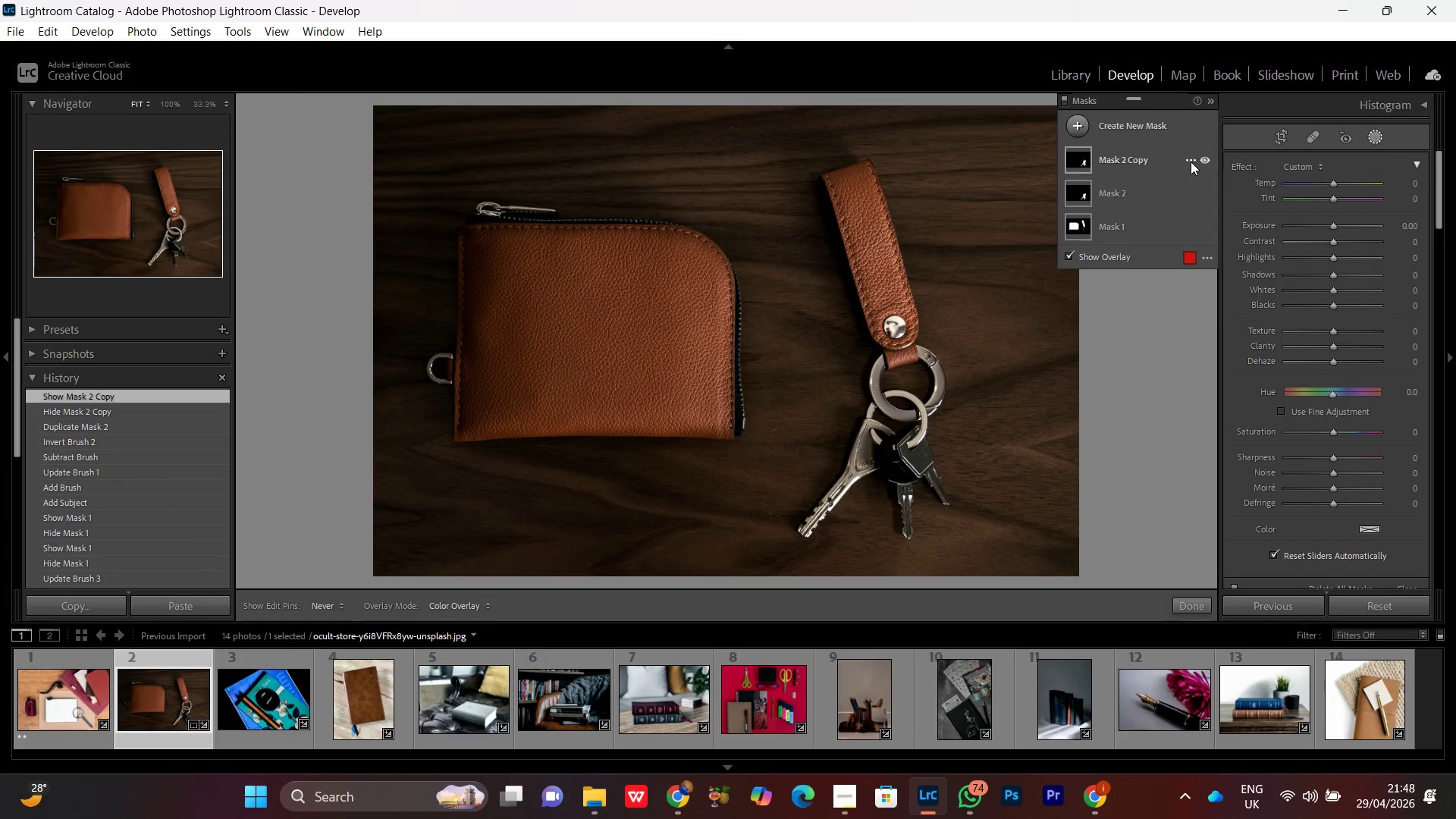 
left_click([1191, 162])
 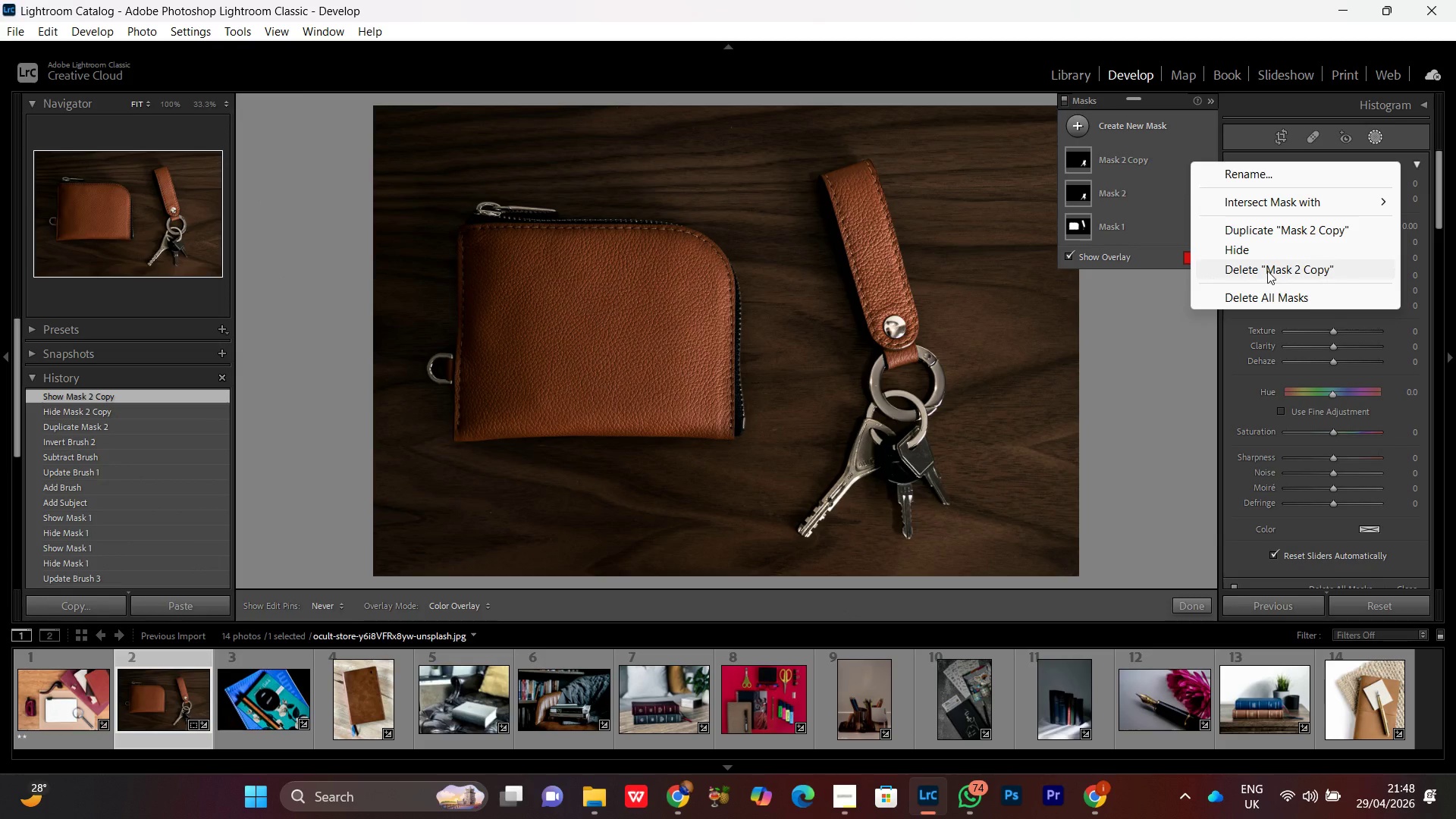 
left_click([1267, 271])
 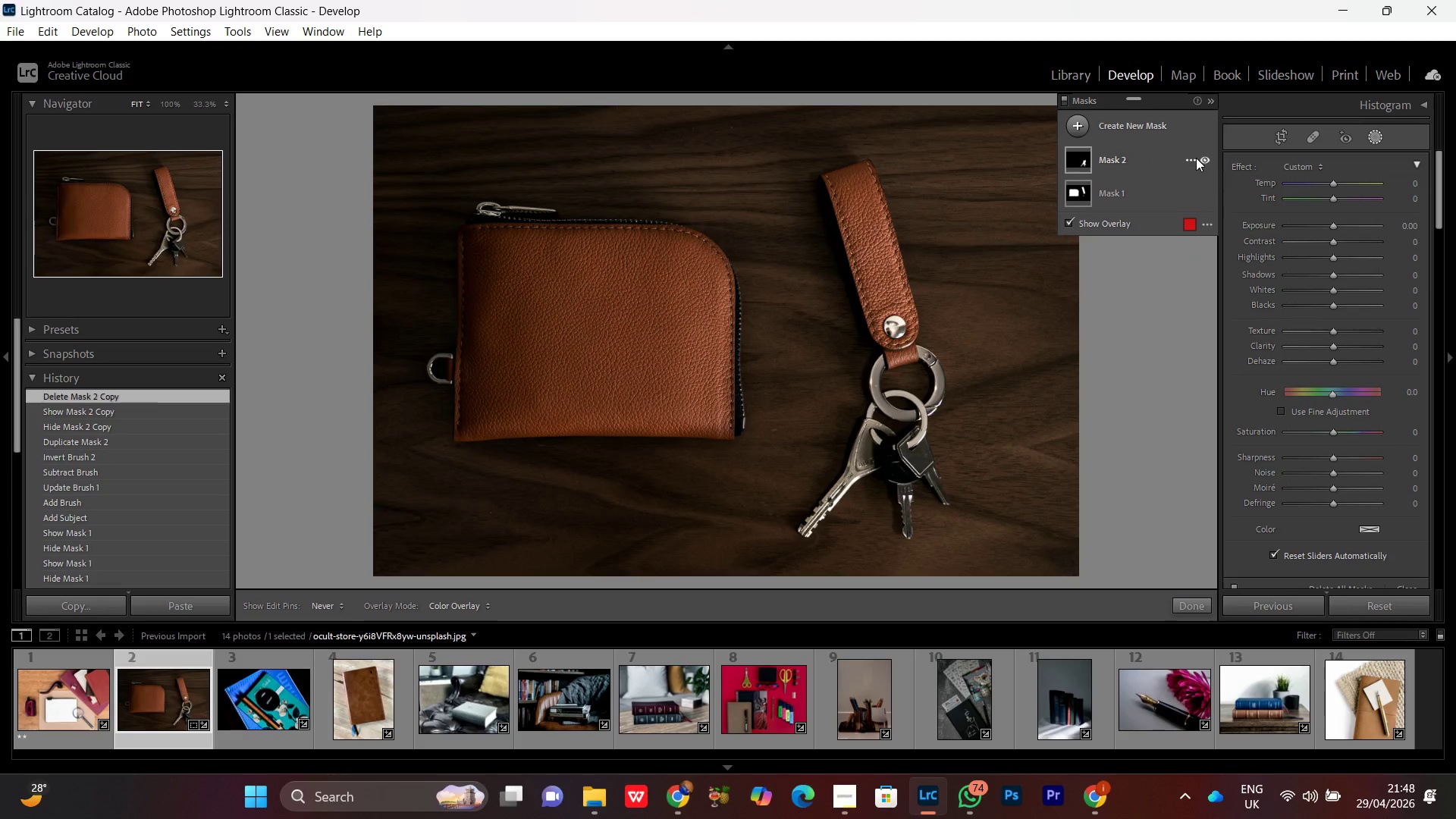 
left_click([1187, 159])
 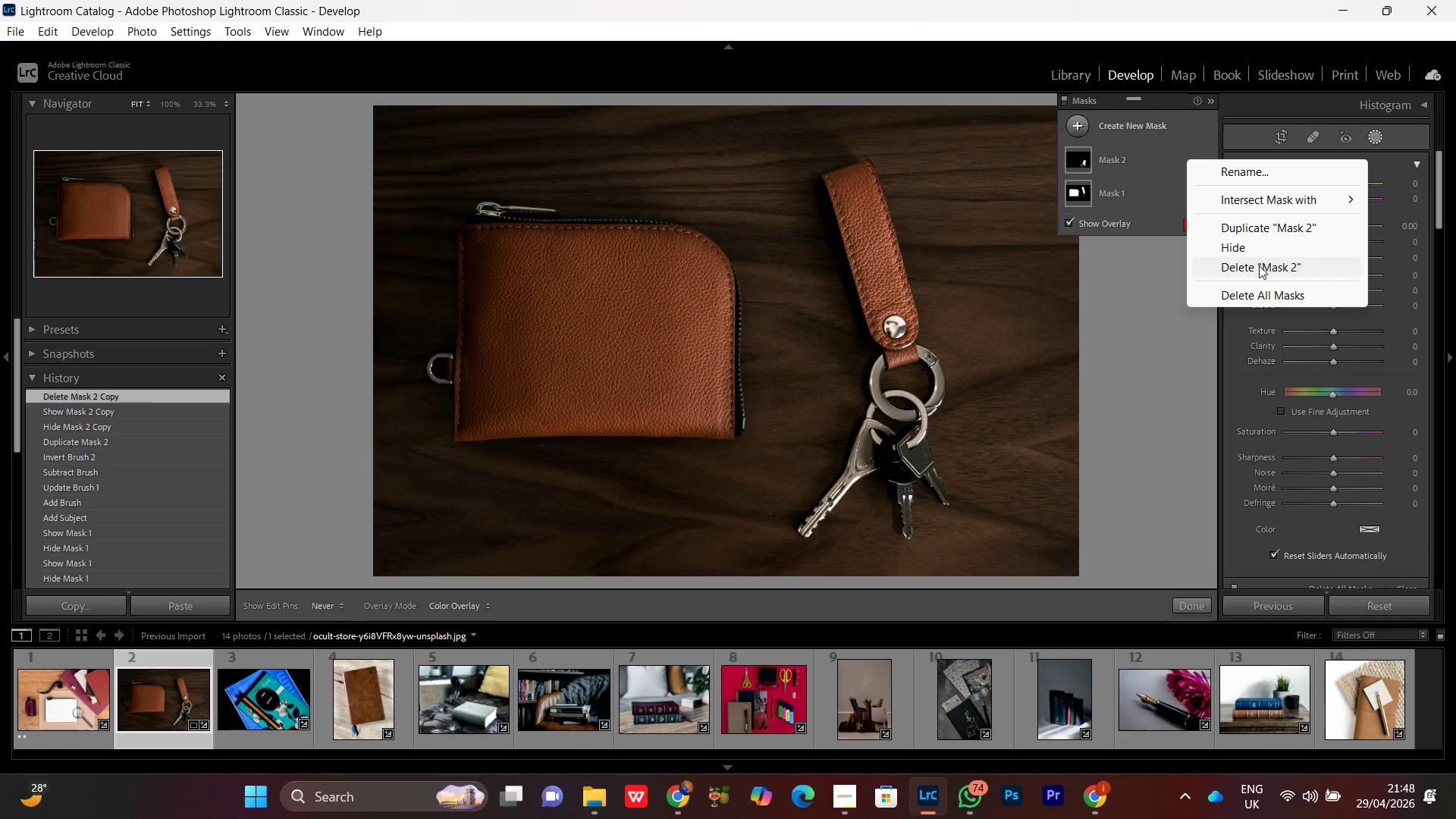 
left_click([1259, 265])
 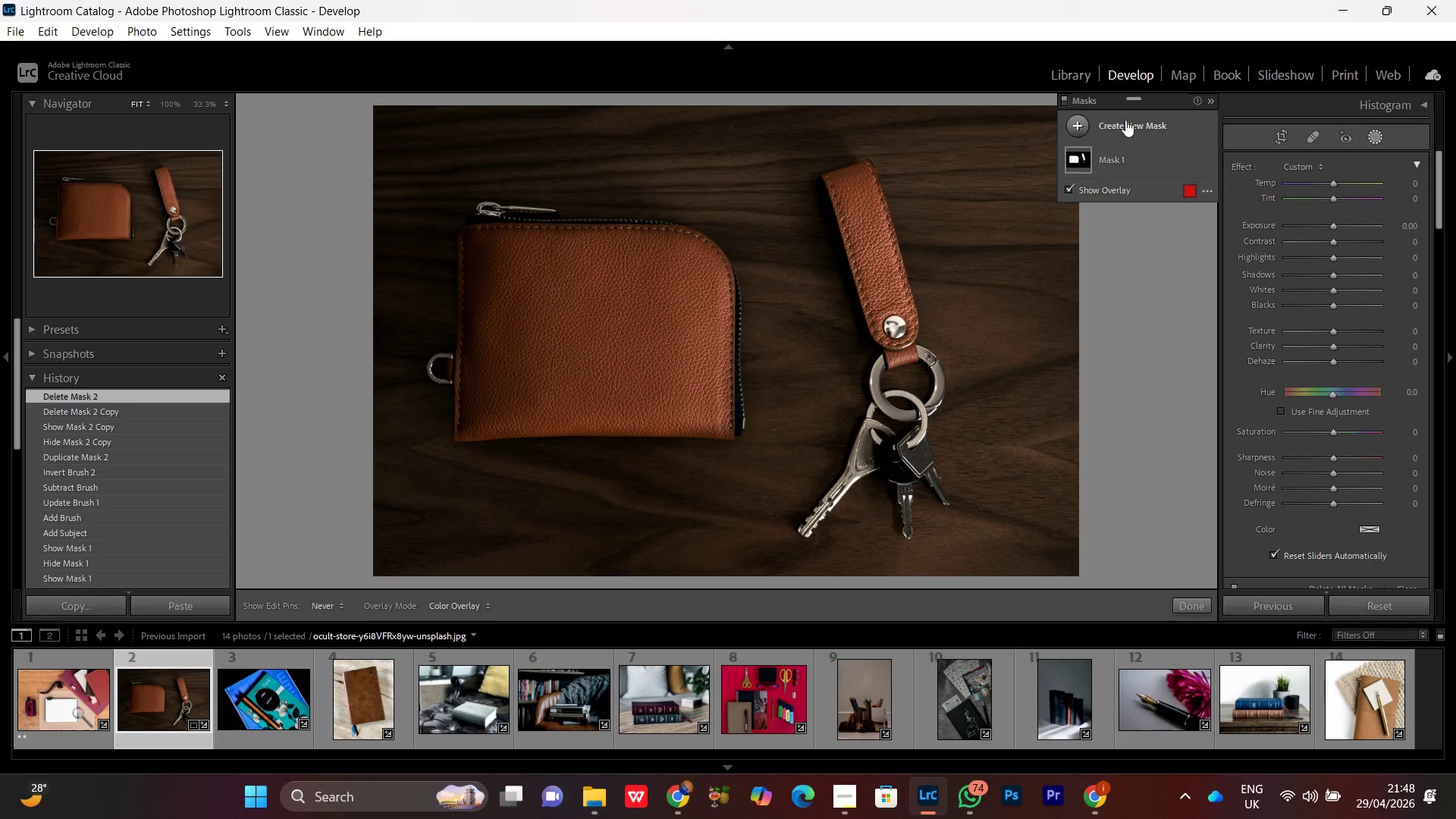 
left_click([1125, 120])
 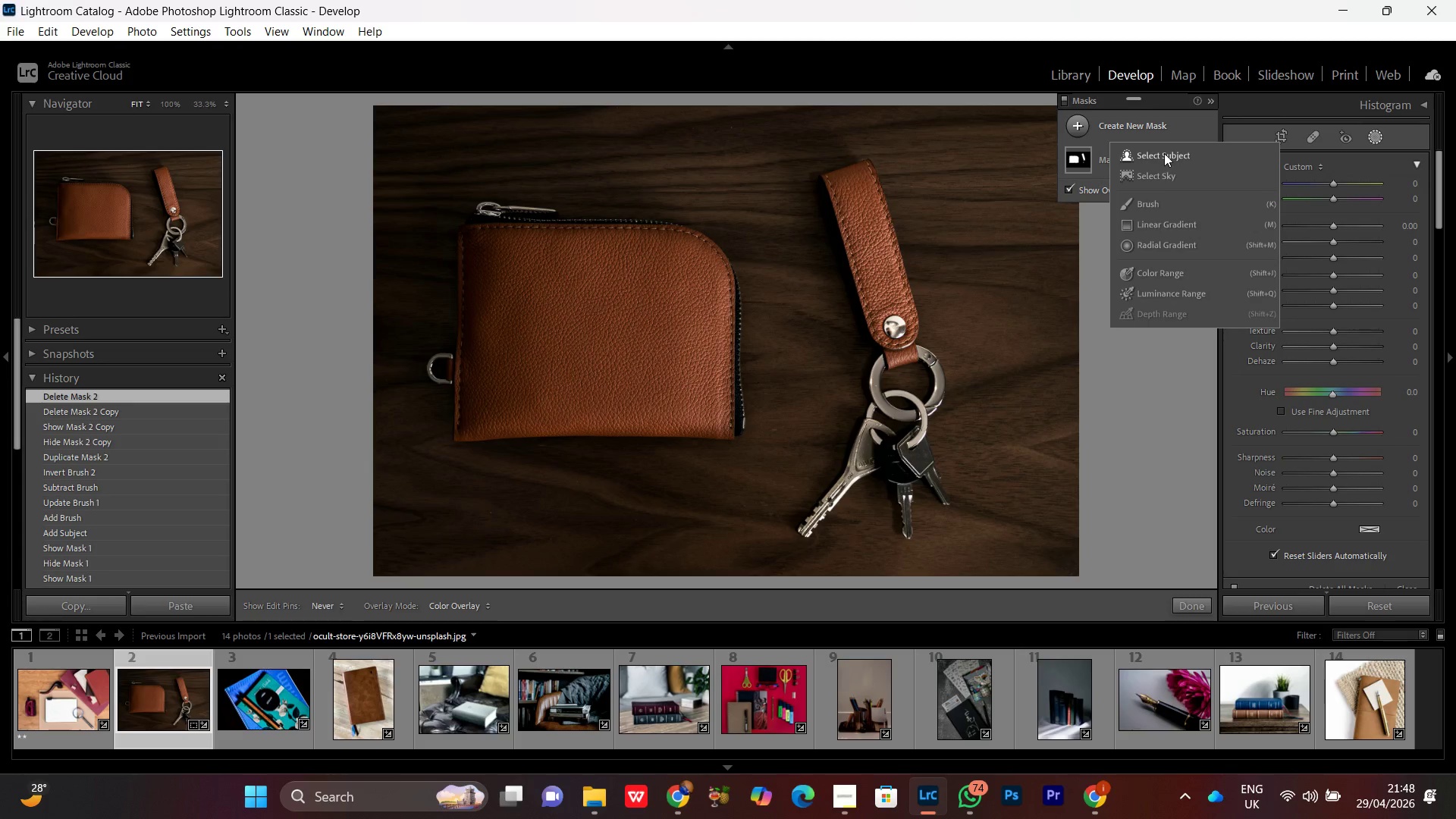 
left_click([1157, 153])
 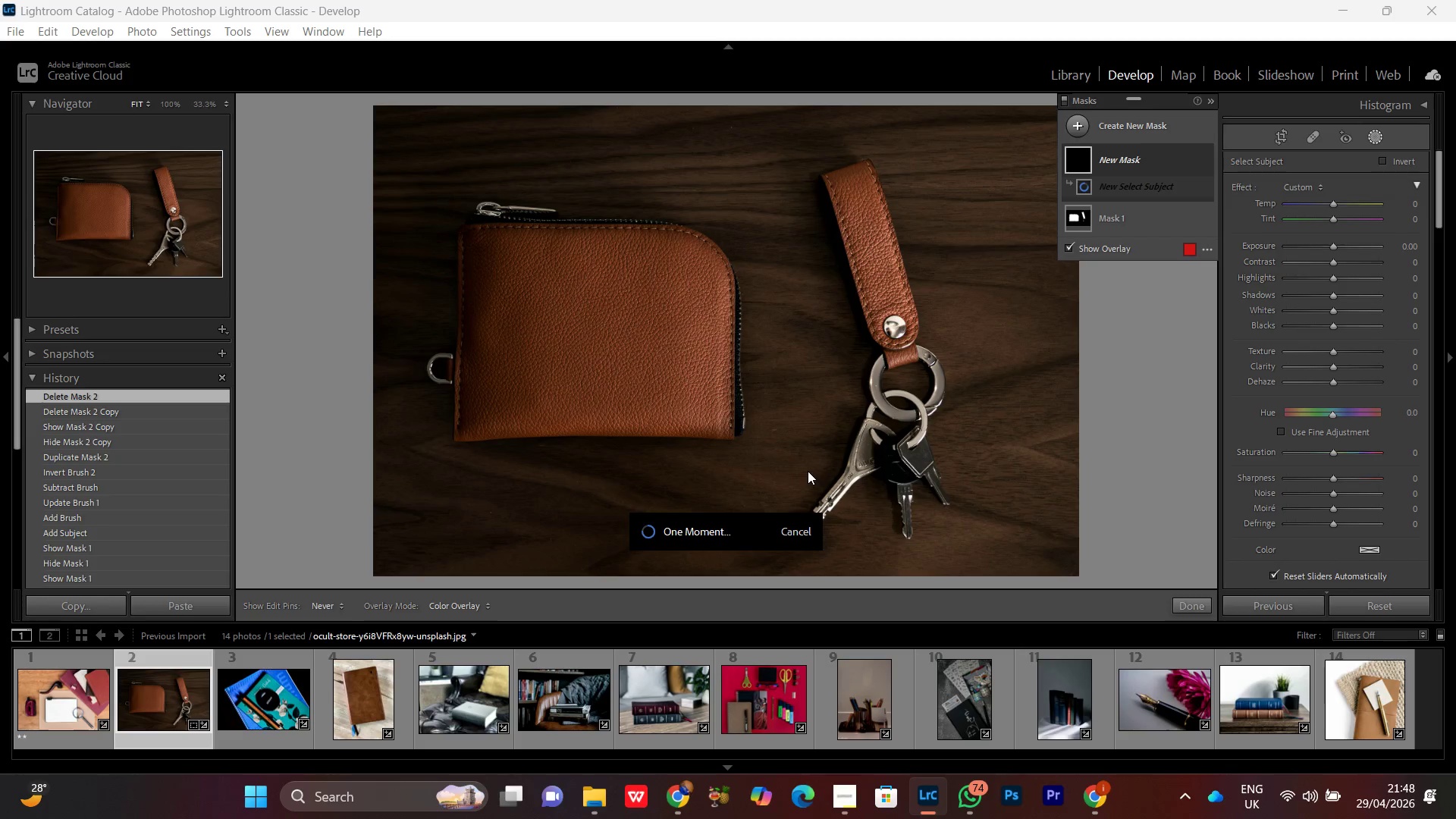 
wait(17.83)
 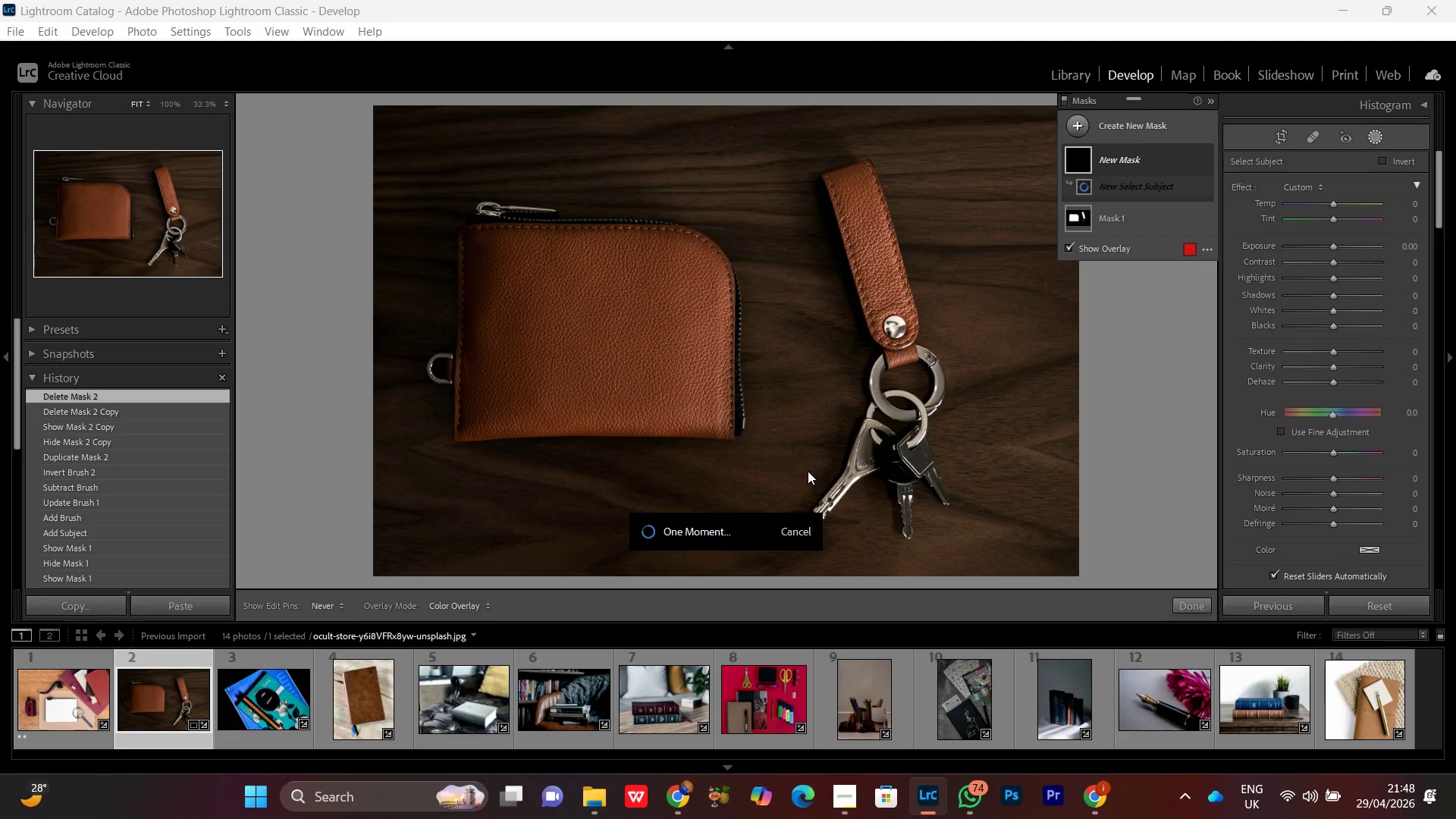 
left_click([1379, 160])
 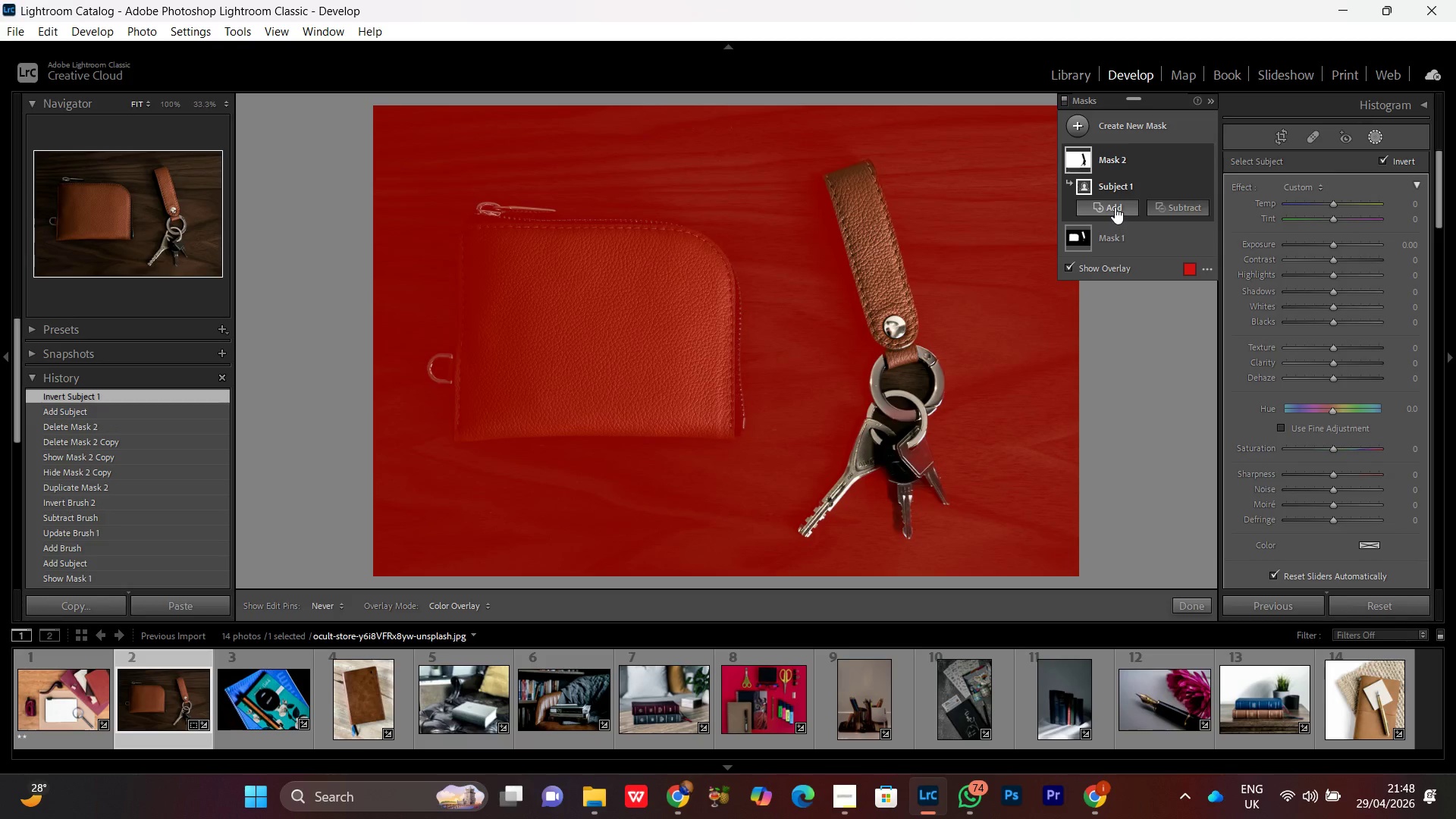 
left_click([1163, 209])
 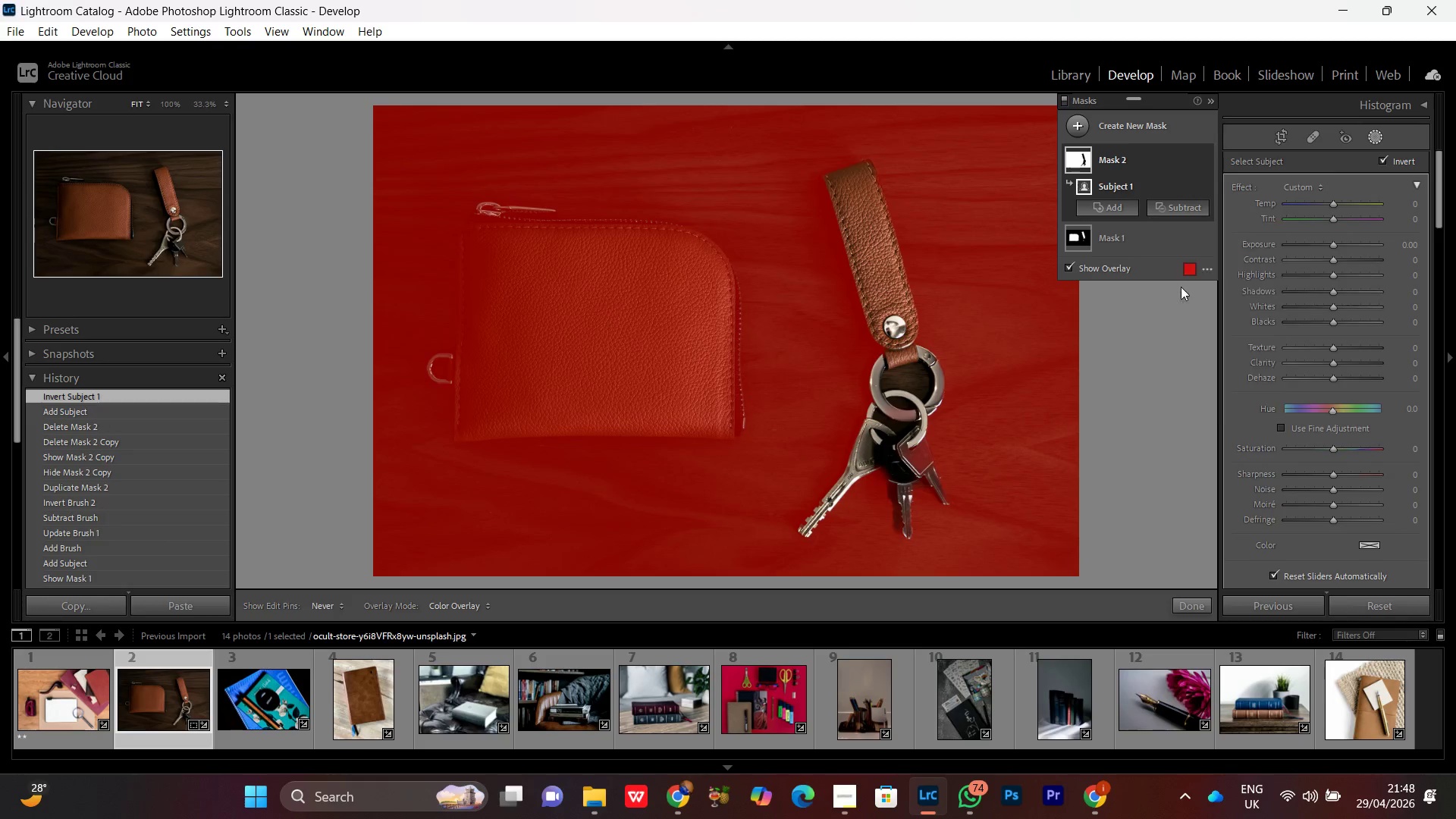 
left_click([1181, 287])
 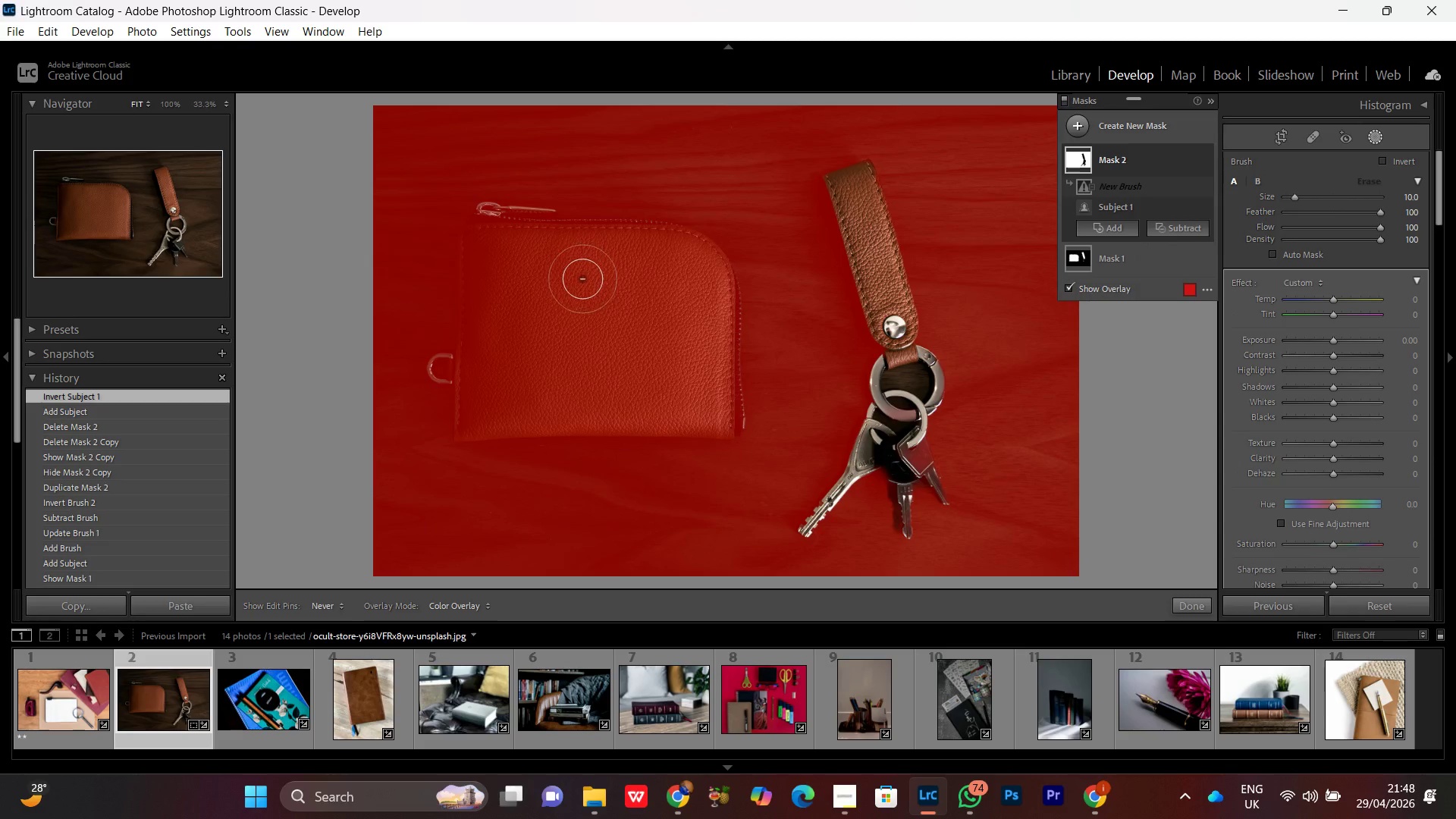 
left_click_drag(start_coordinate=[607, 273], to_coordinate=[676, 348])
 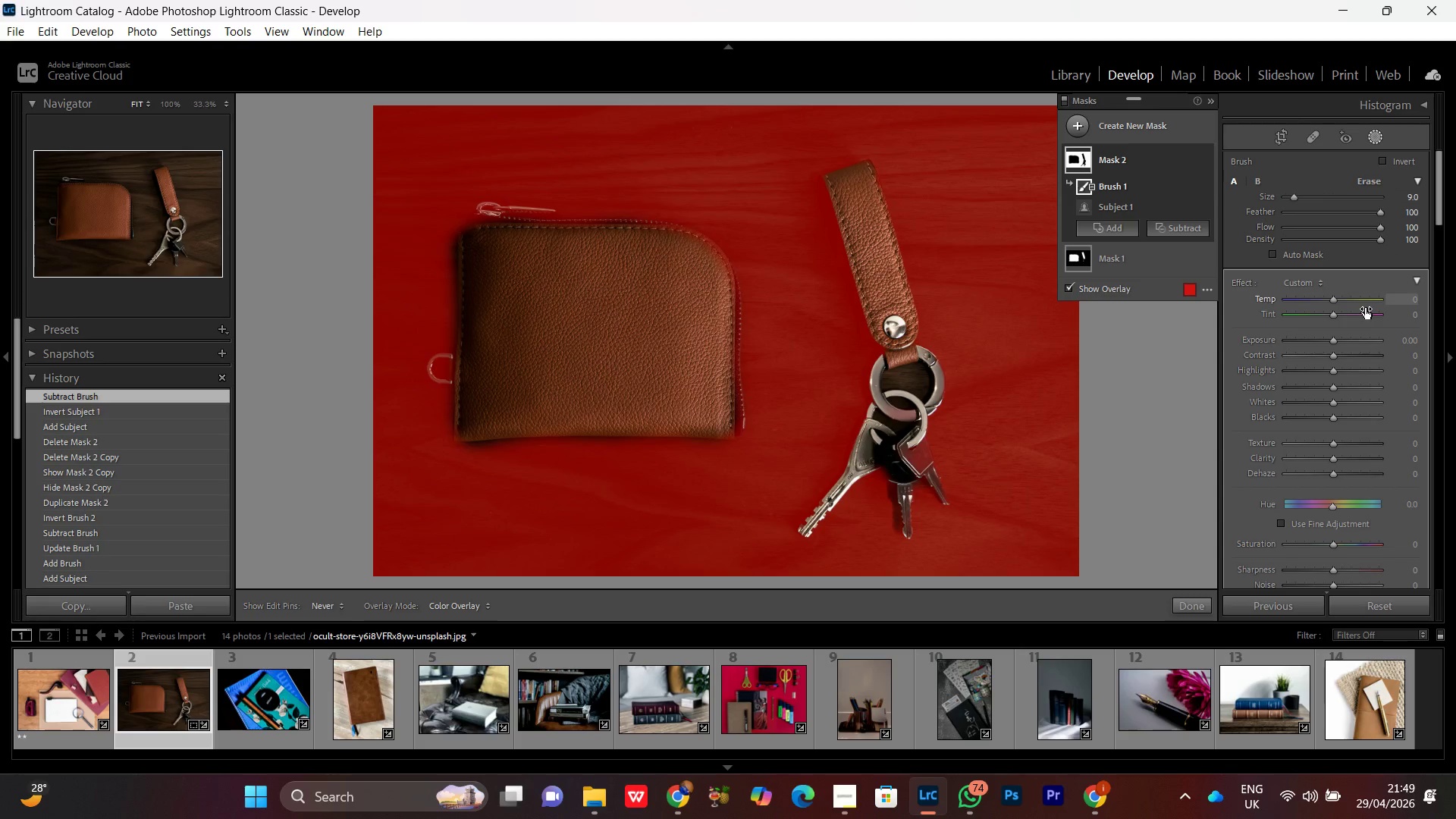 
scroll: coordinate [582, 279], scroll_direction: down, amount: 1.0
 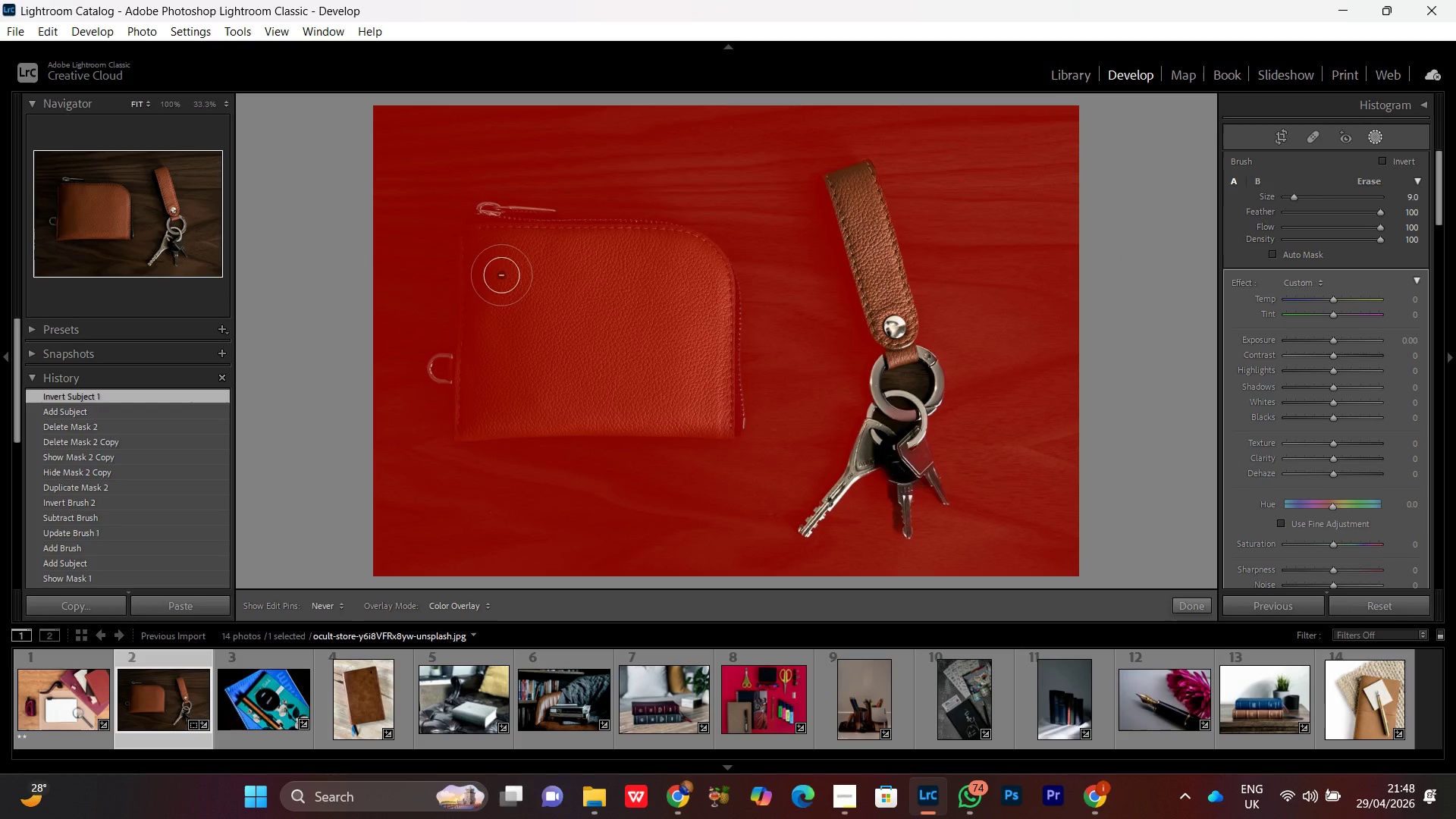 
wait(9.12)
 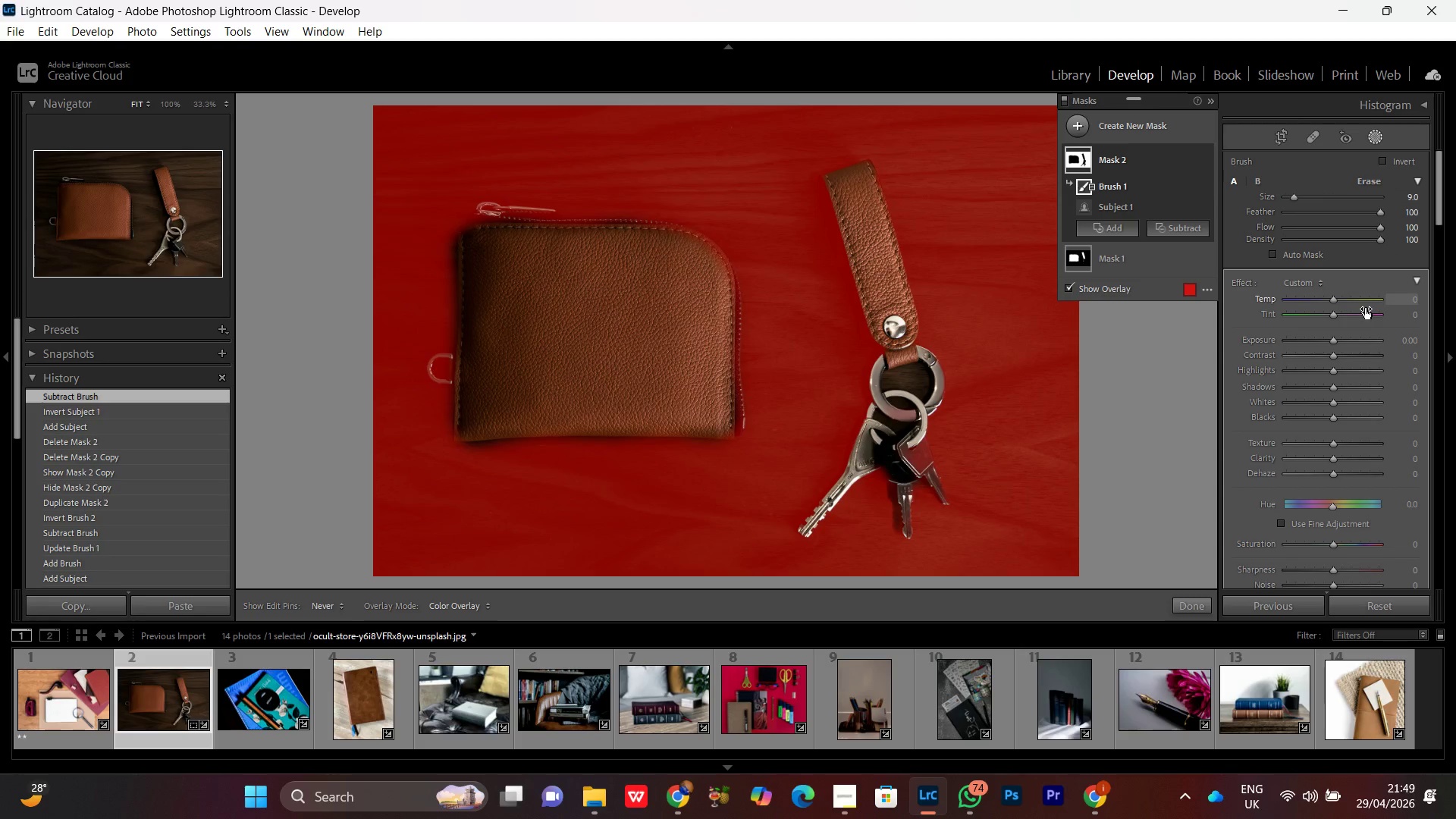 
left_click([1332, 340])
 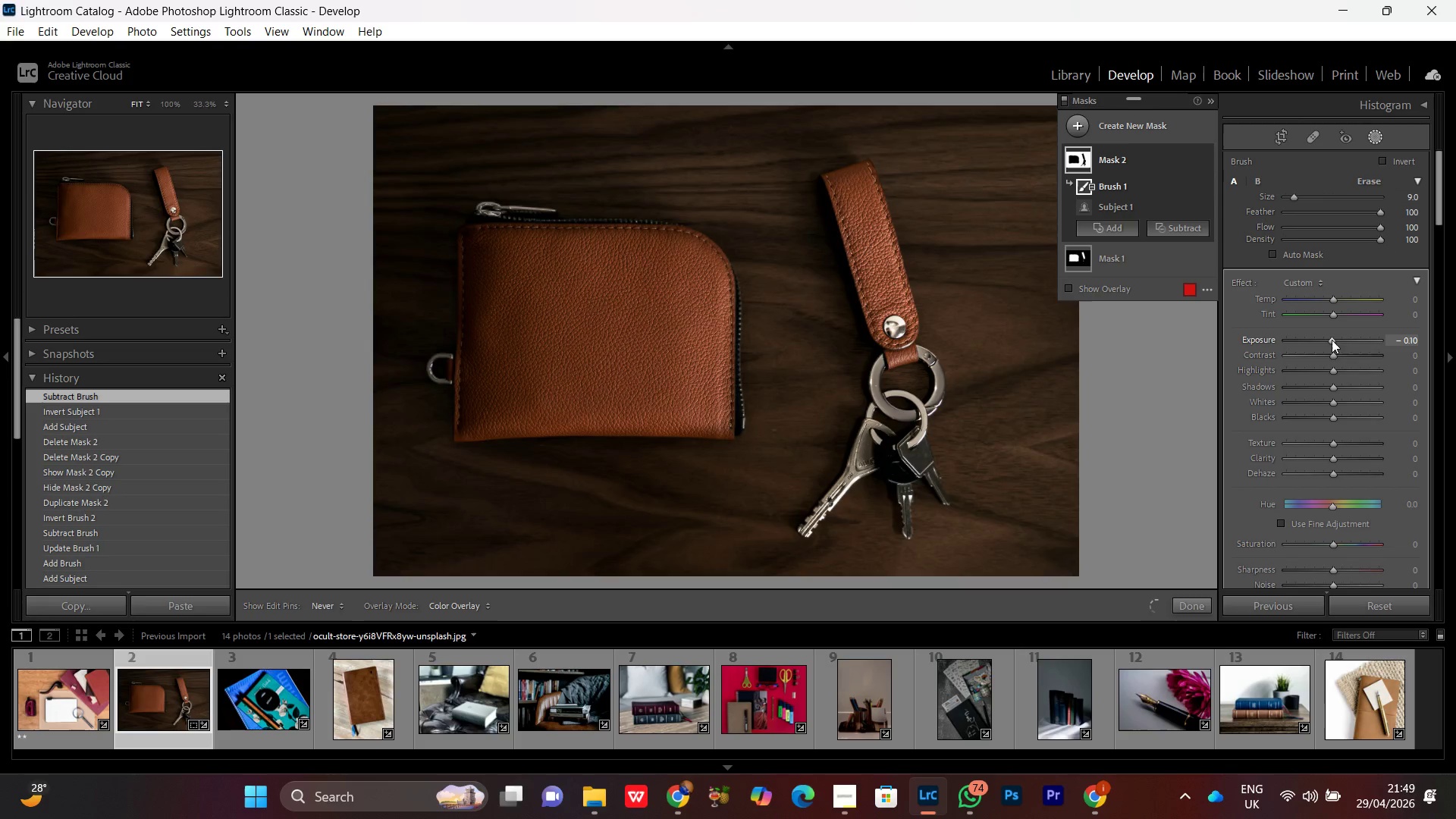 
scroll: coordinate [1332, 340], scroll_direction: down, amount: 2.0
 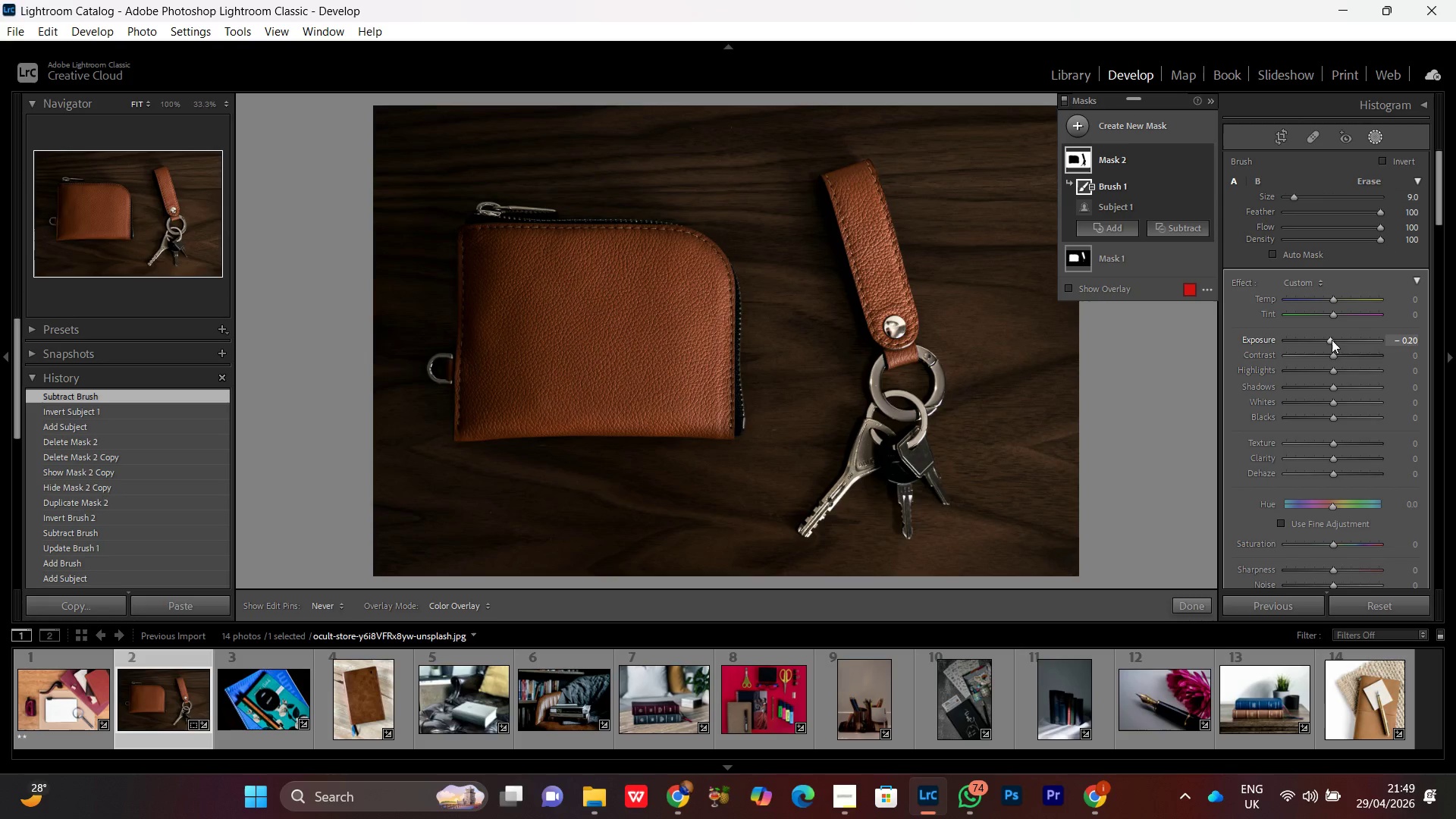 
scroll: coordinate [1332, 340], scroll_direction: up, amount: 1.0
 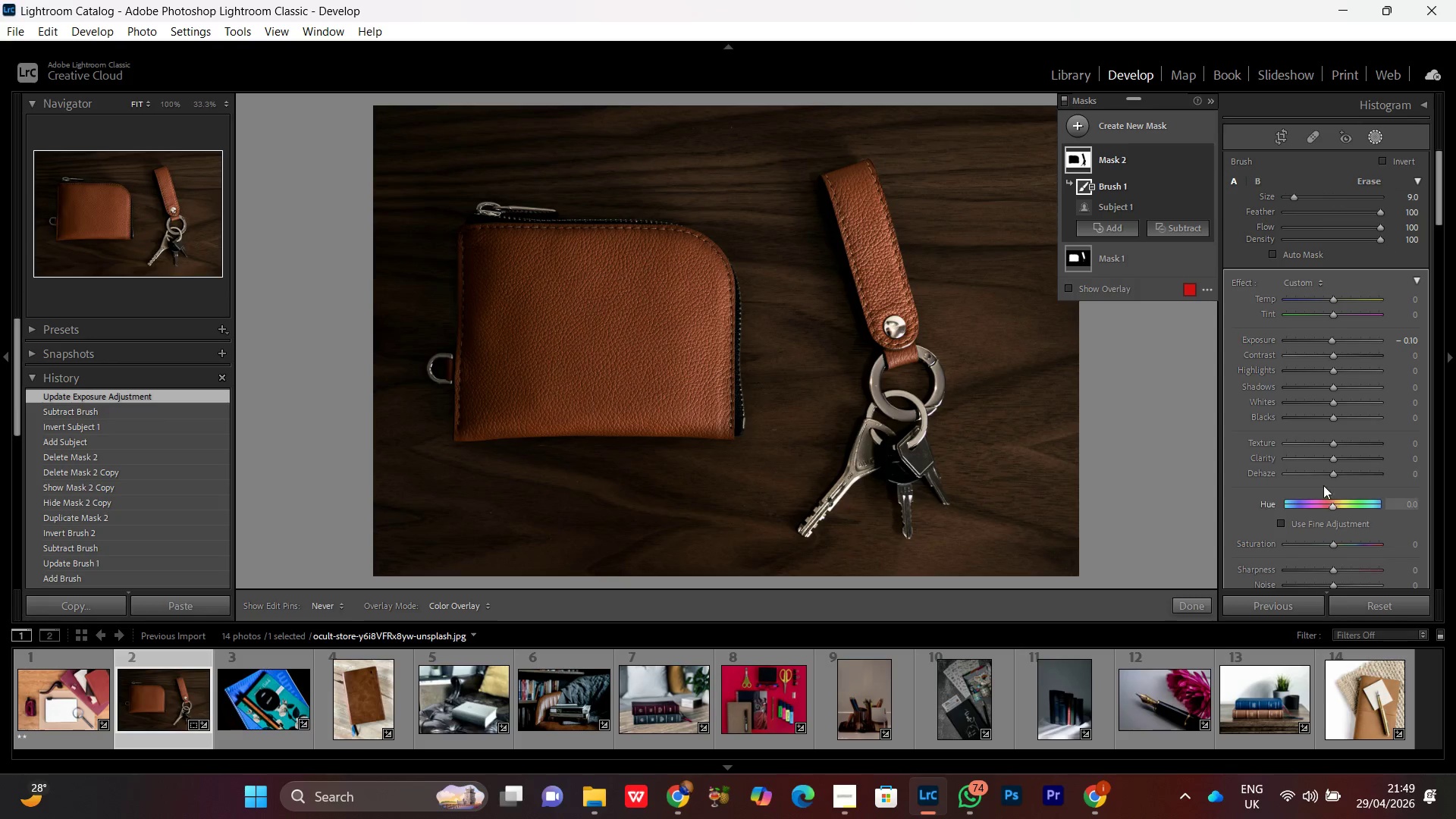 
left_click([1332, 460])
 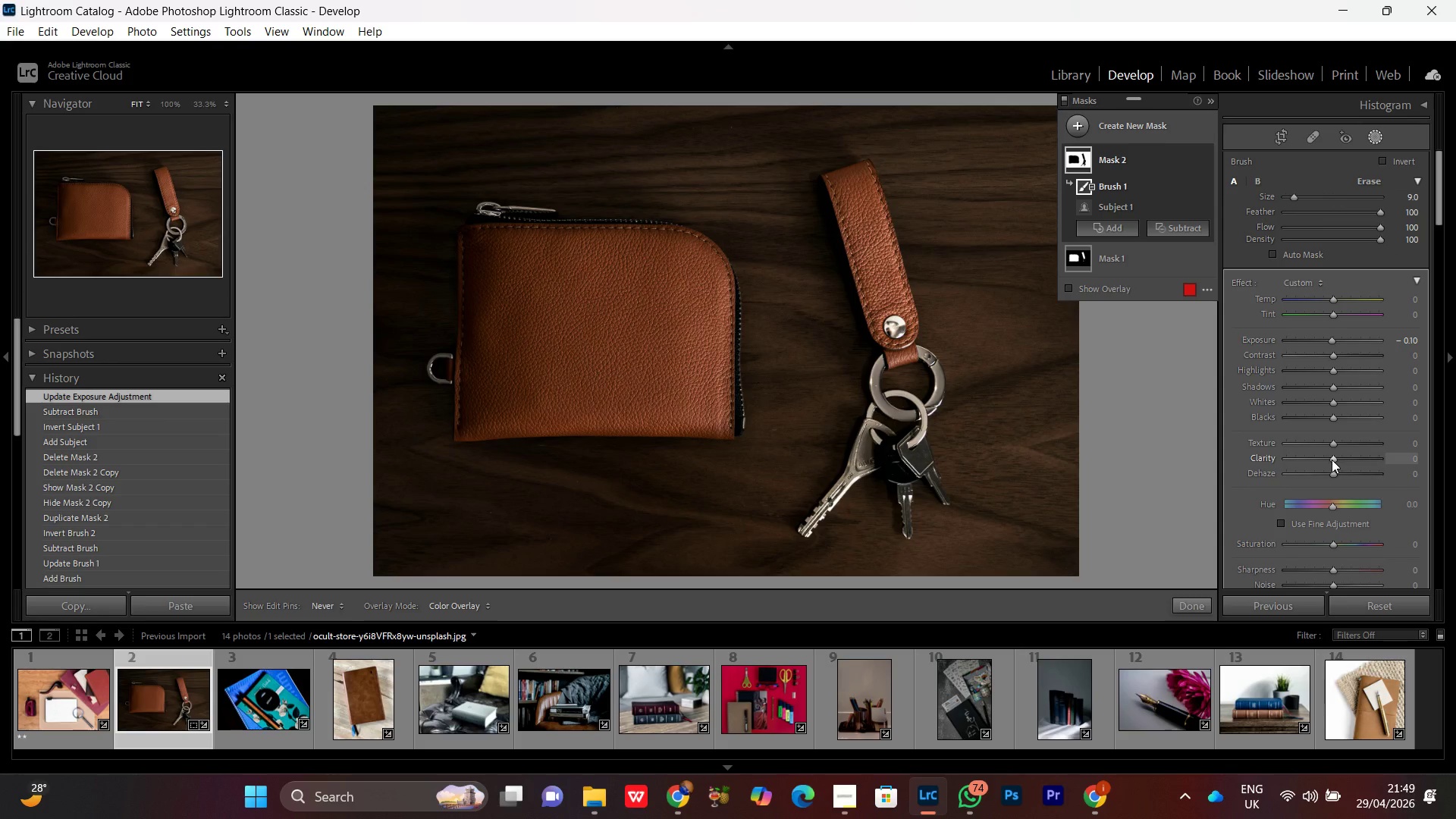 
scroll: coordinate [1332, 460], scroll_direction: down, amount: 9.0
 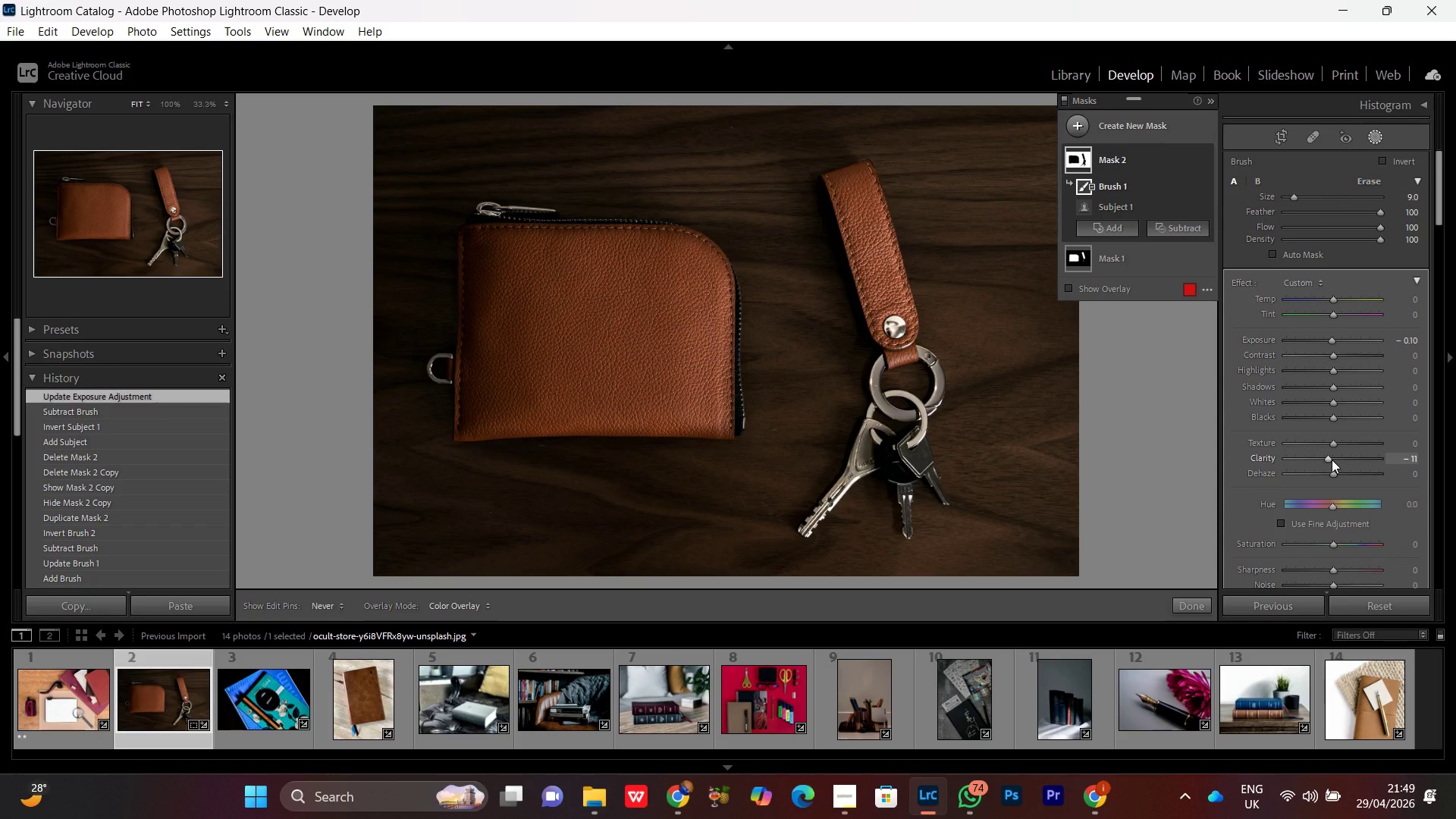 
scroll: coordinate [1332, 460], scroll_direction: up, amount: 1.0
 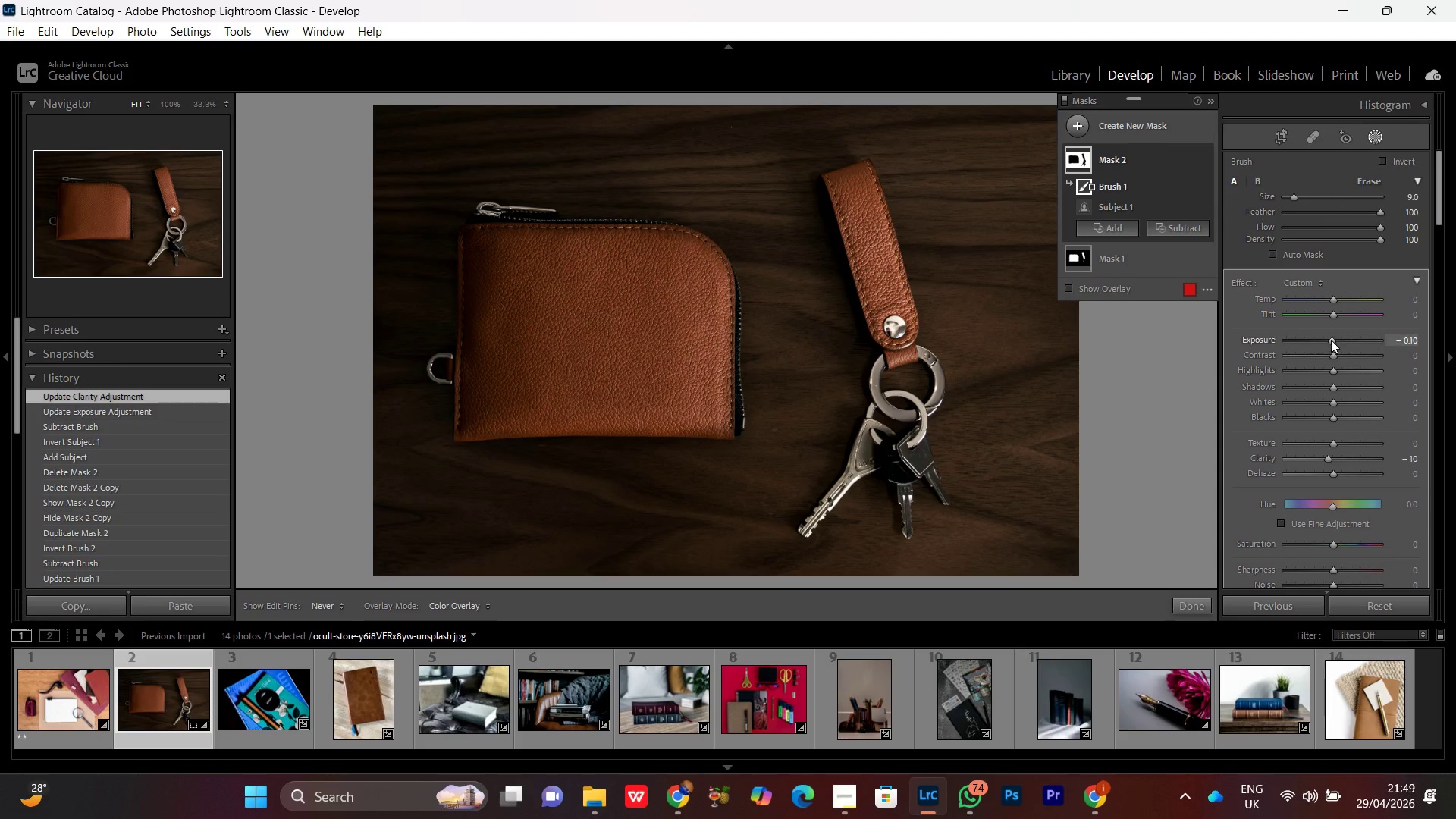 
left_click([1331, 340])
 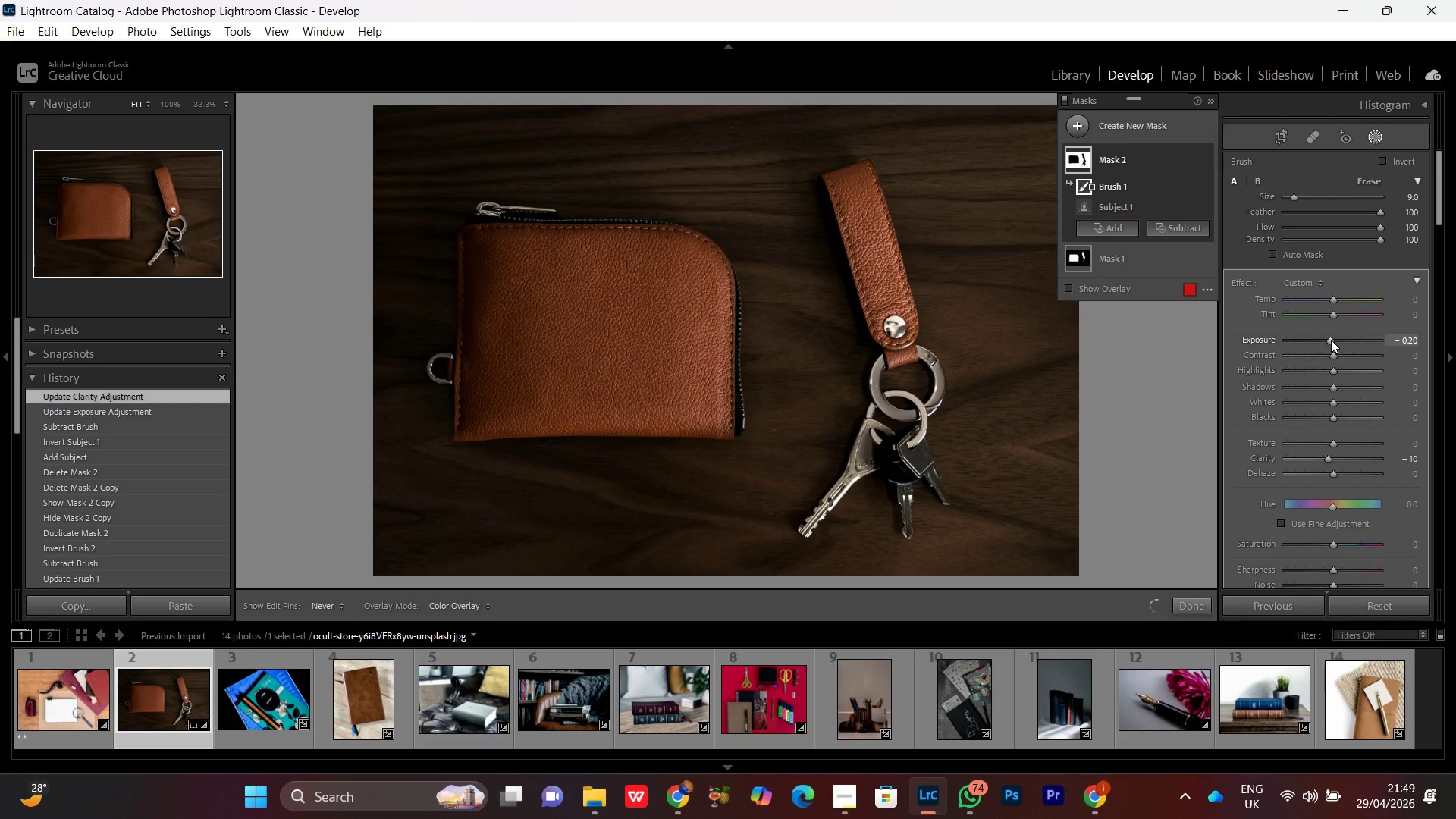 
scroll: coordinate [1331, 340], scroll_direction: down, amount: 1.0
 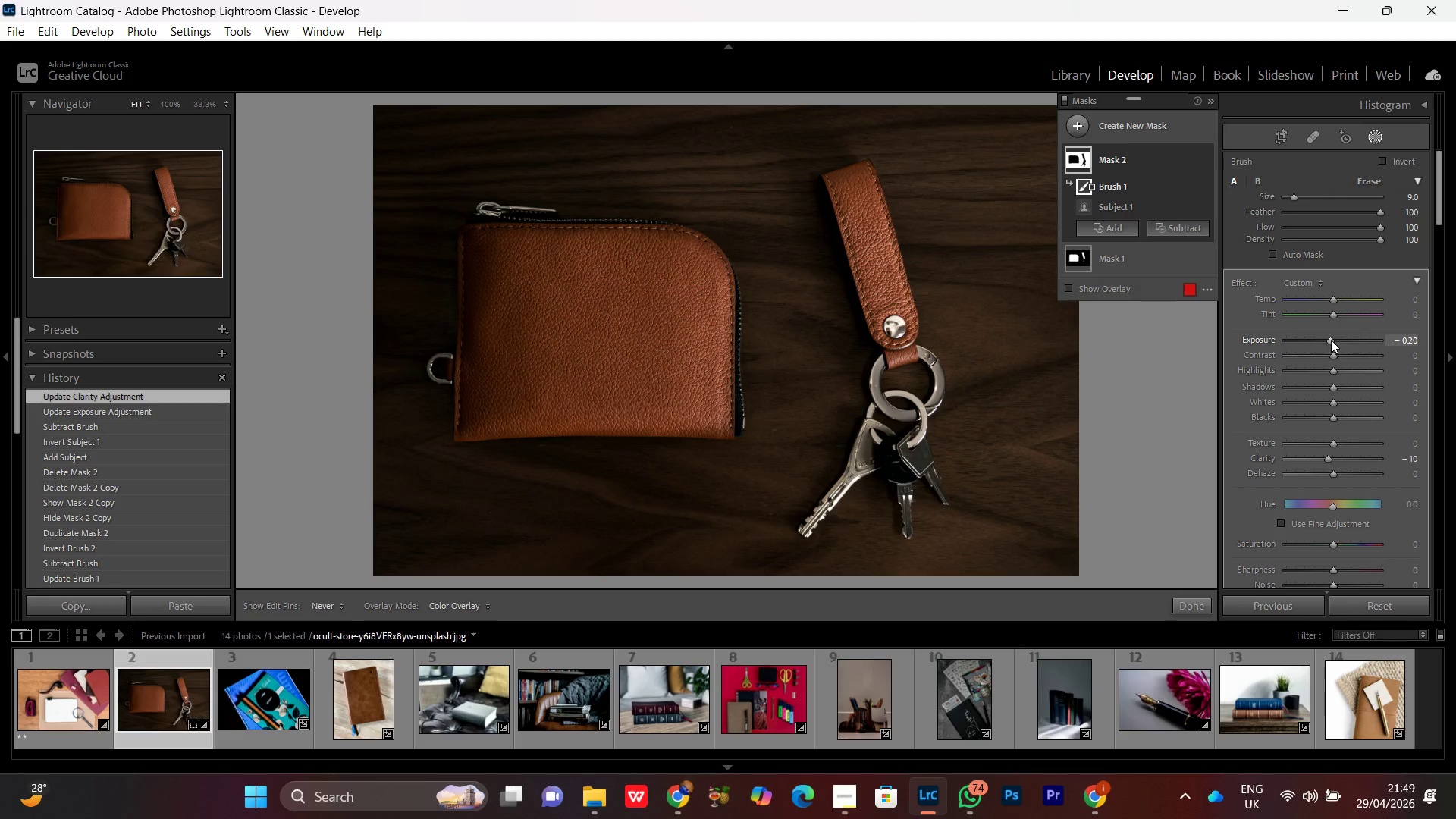 
scroll: coordinate [1331, 340], scroll_direction: up, amount: 1.0
 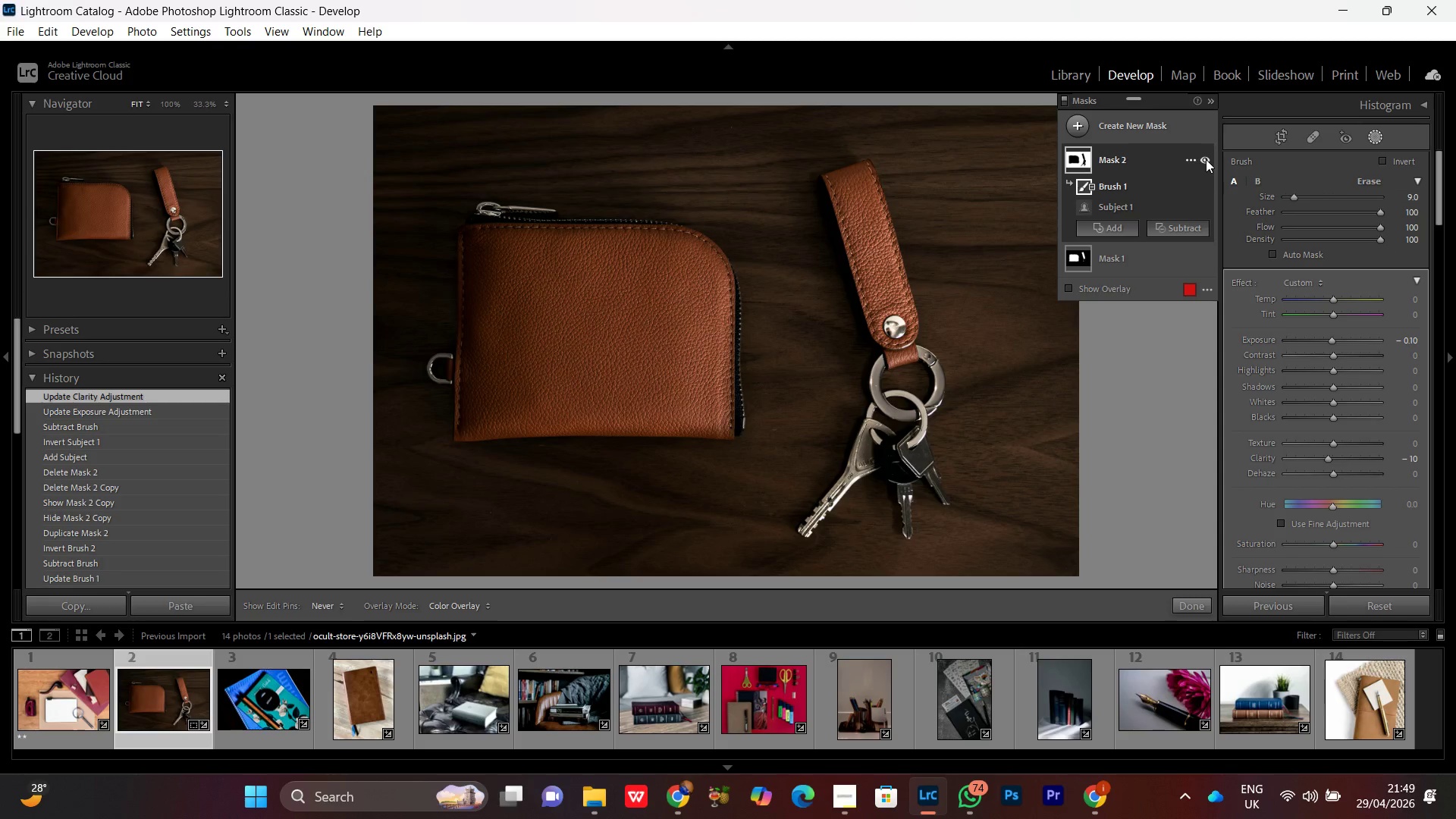 
double_click([1206, 159])
 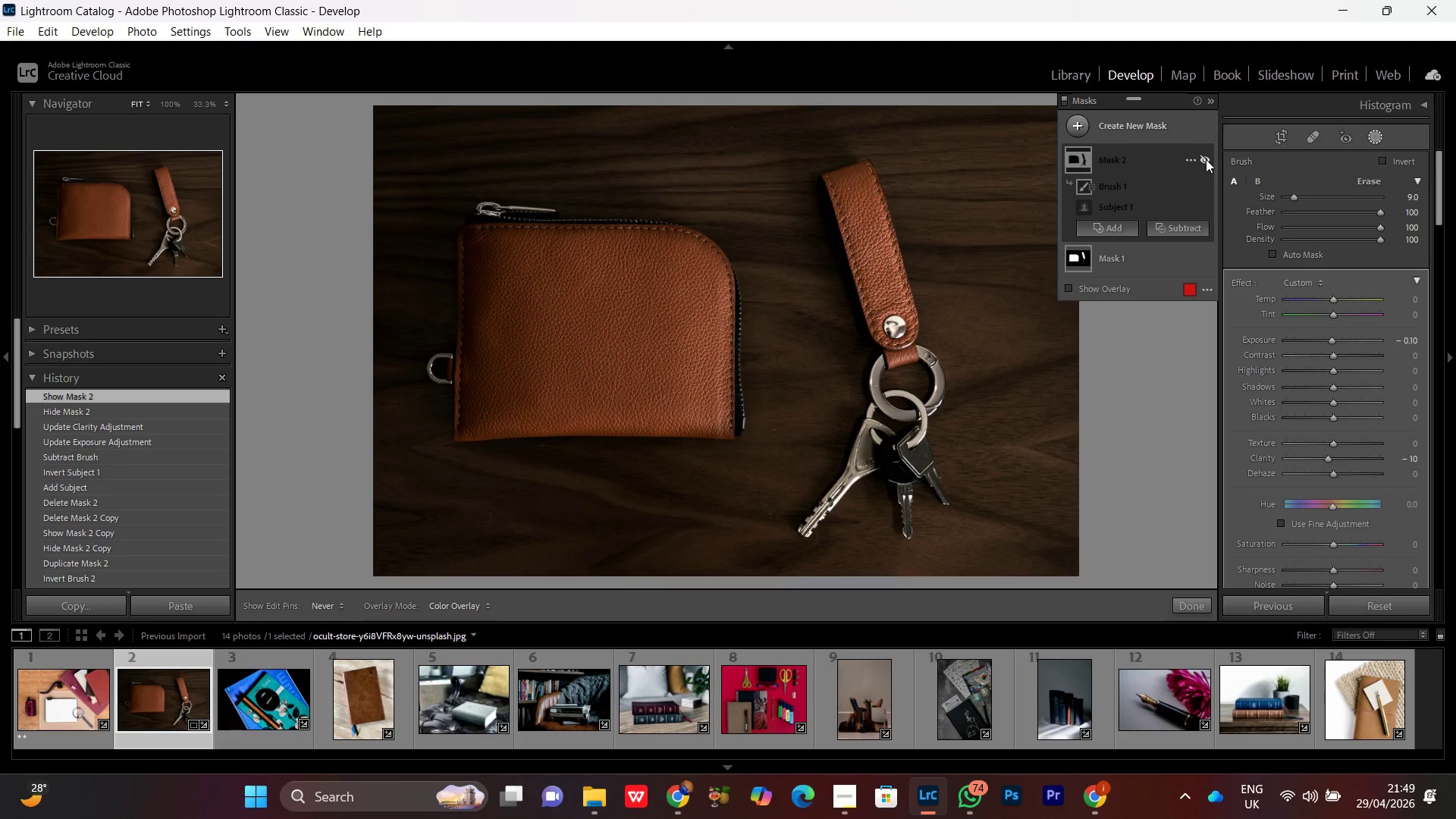 
double_click([1206, 159])
 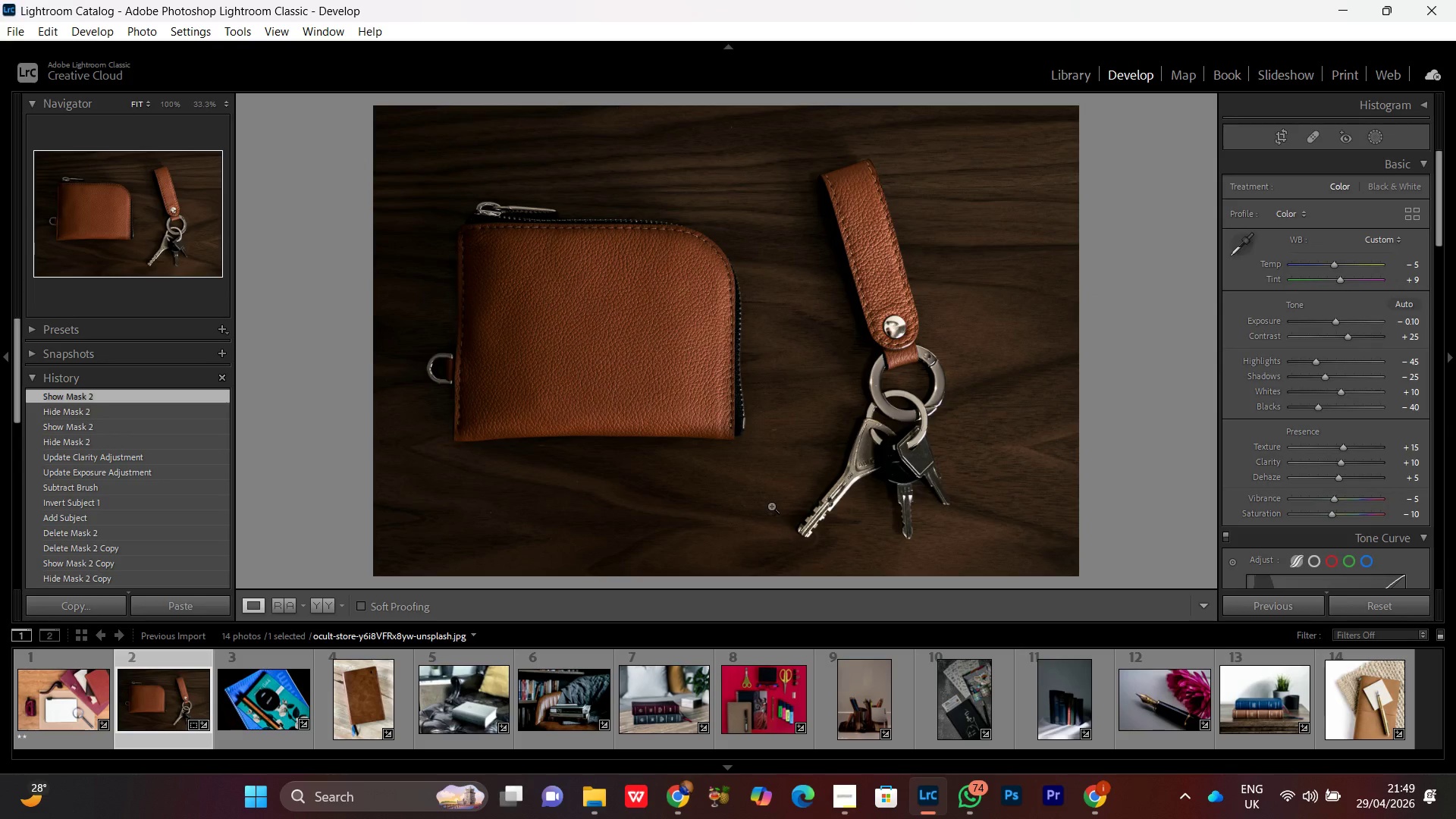 
left_click([774, 428])
 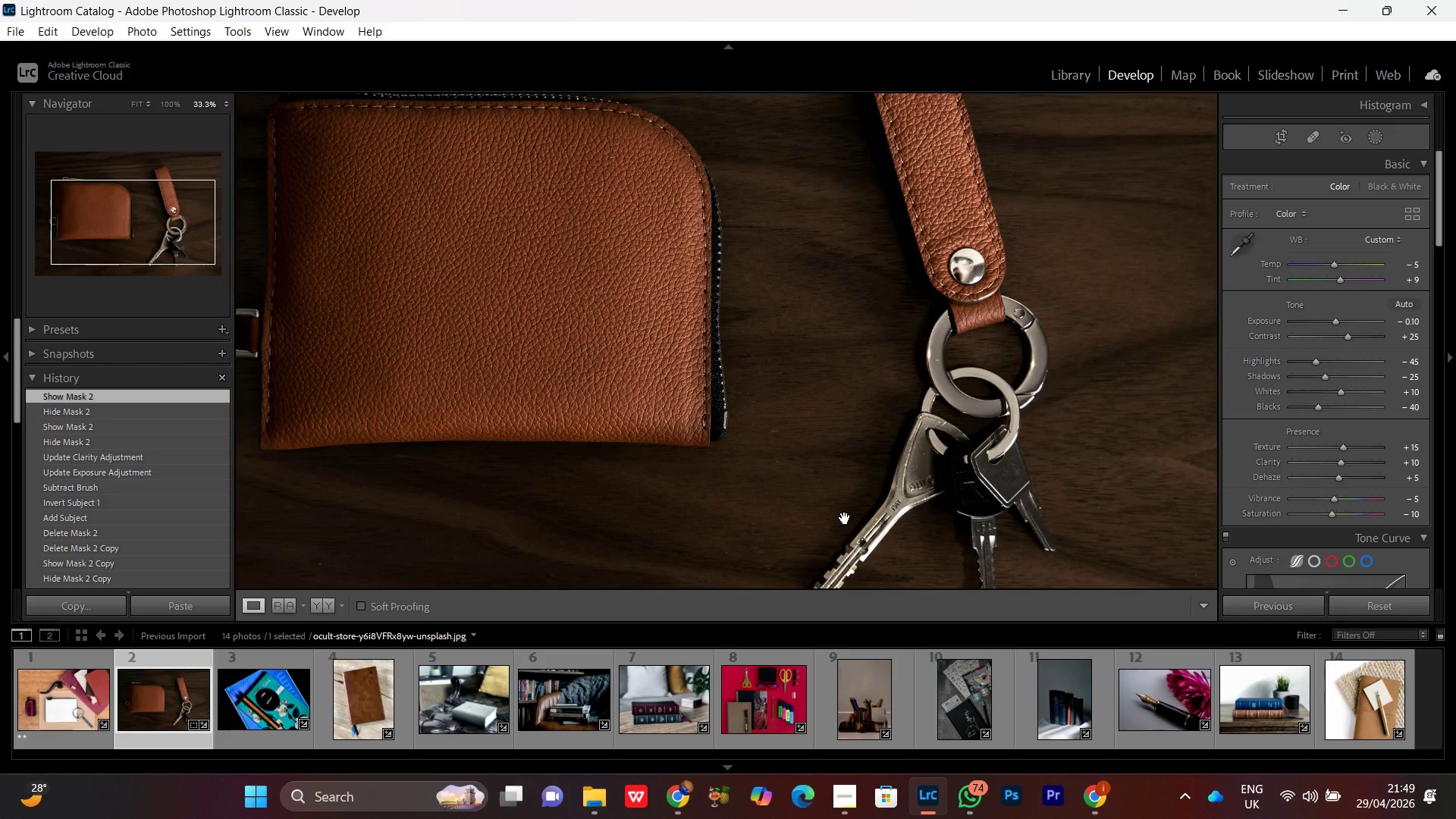 
key(Control+Equal)
 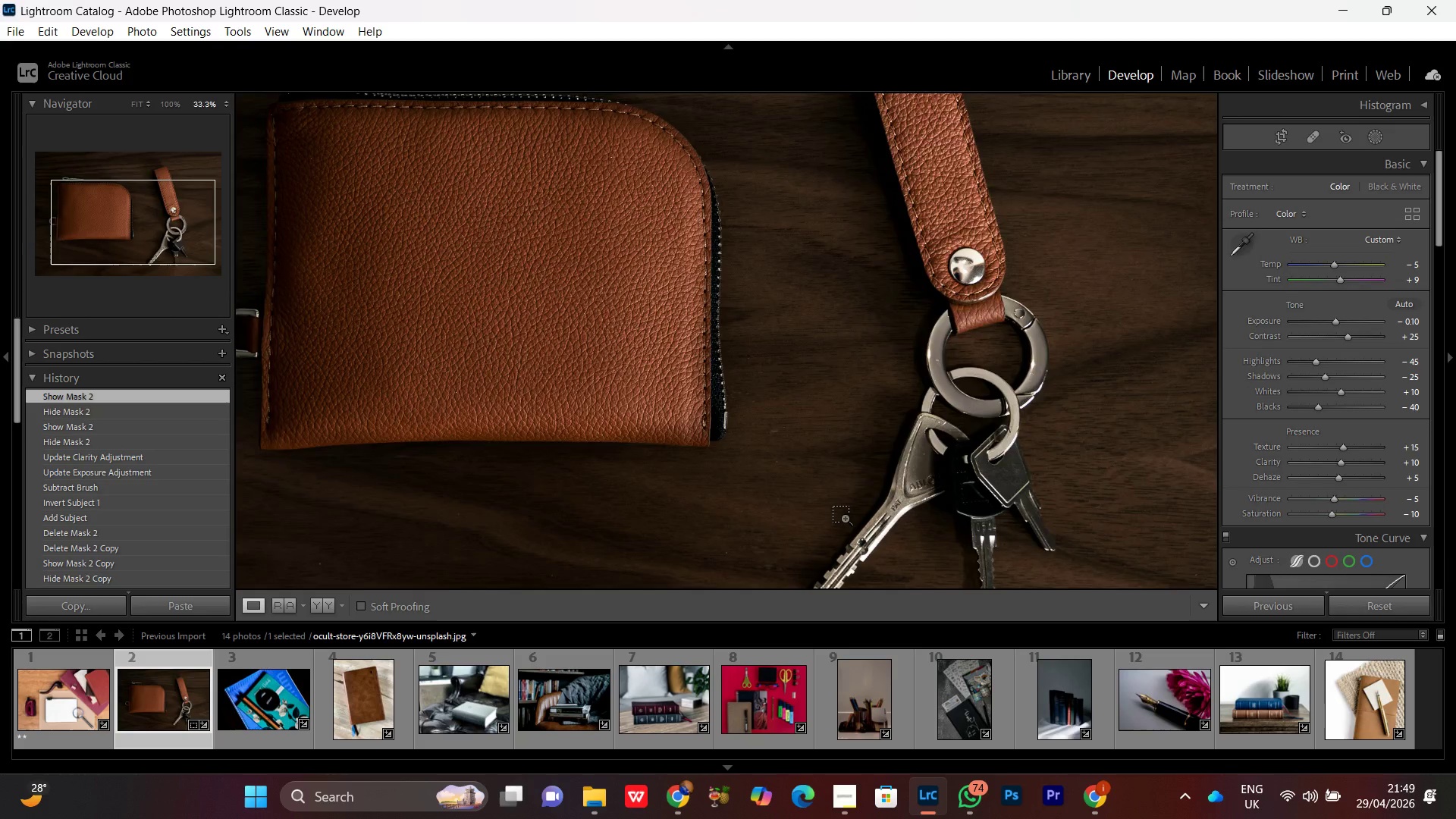 
key(Control+Equal)
 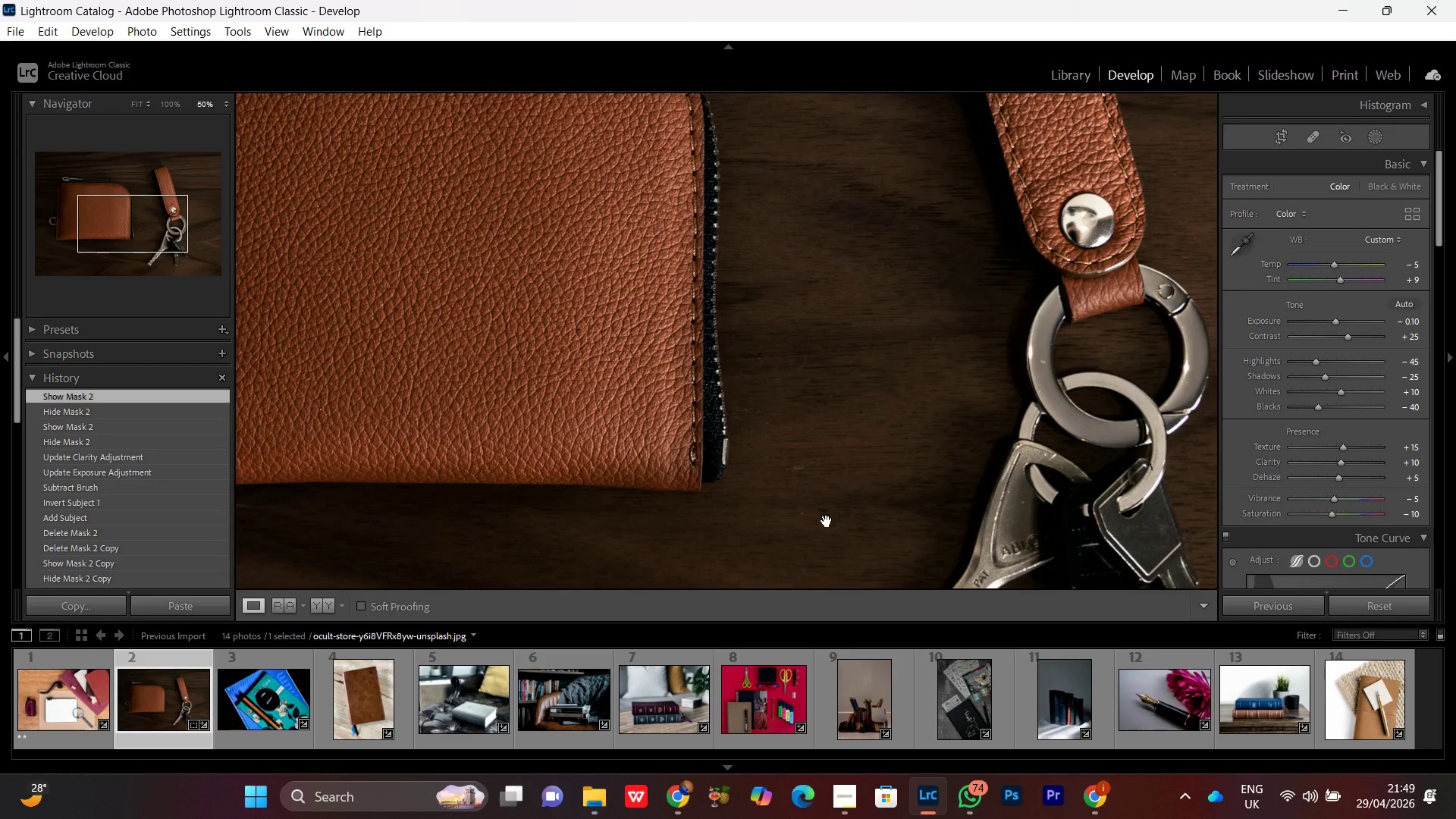 
left_click_drag(start_coordinate=[827, 521], to_coordinate=[811, 411])
 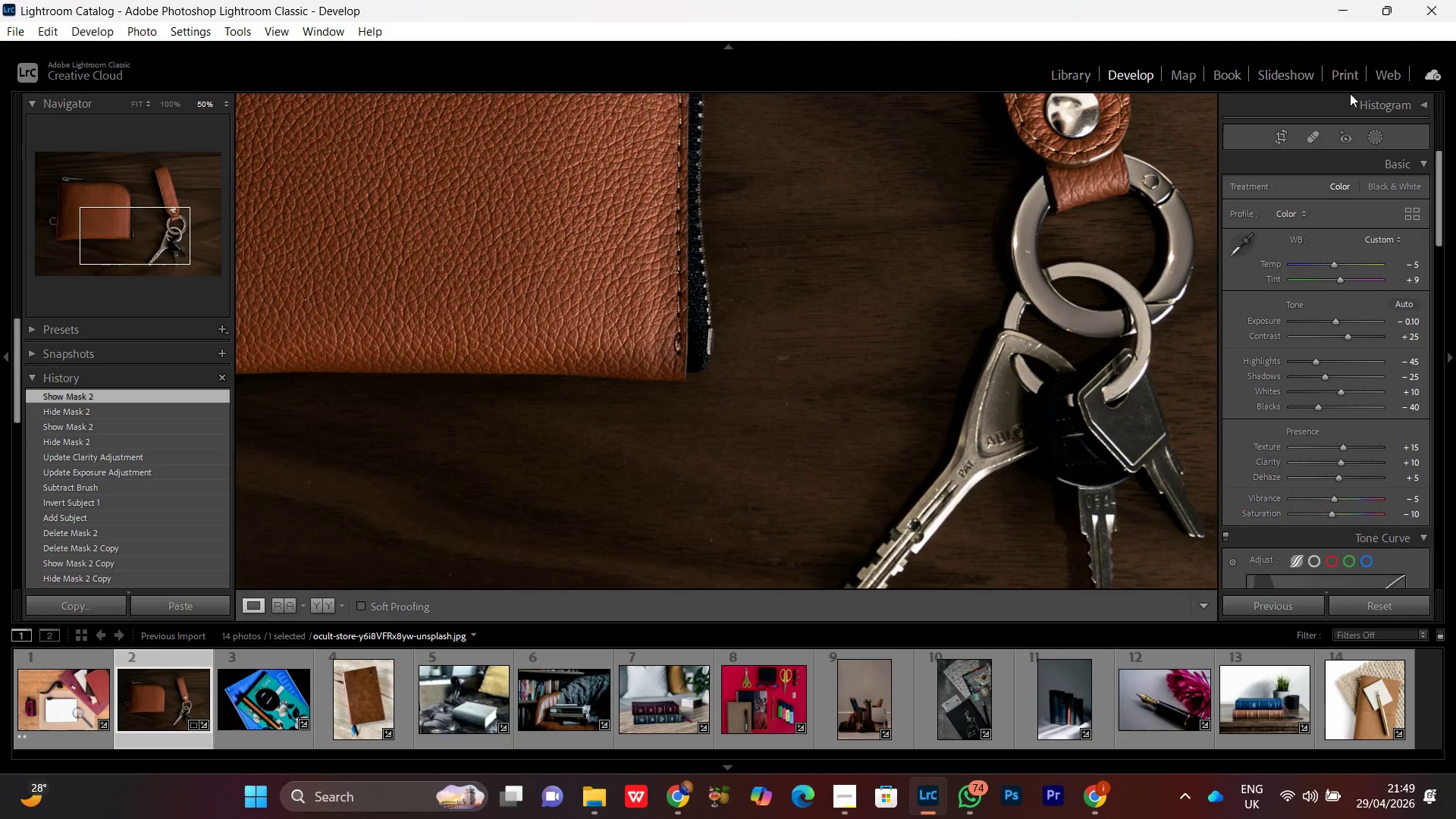 
left_click([1313, 131])
 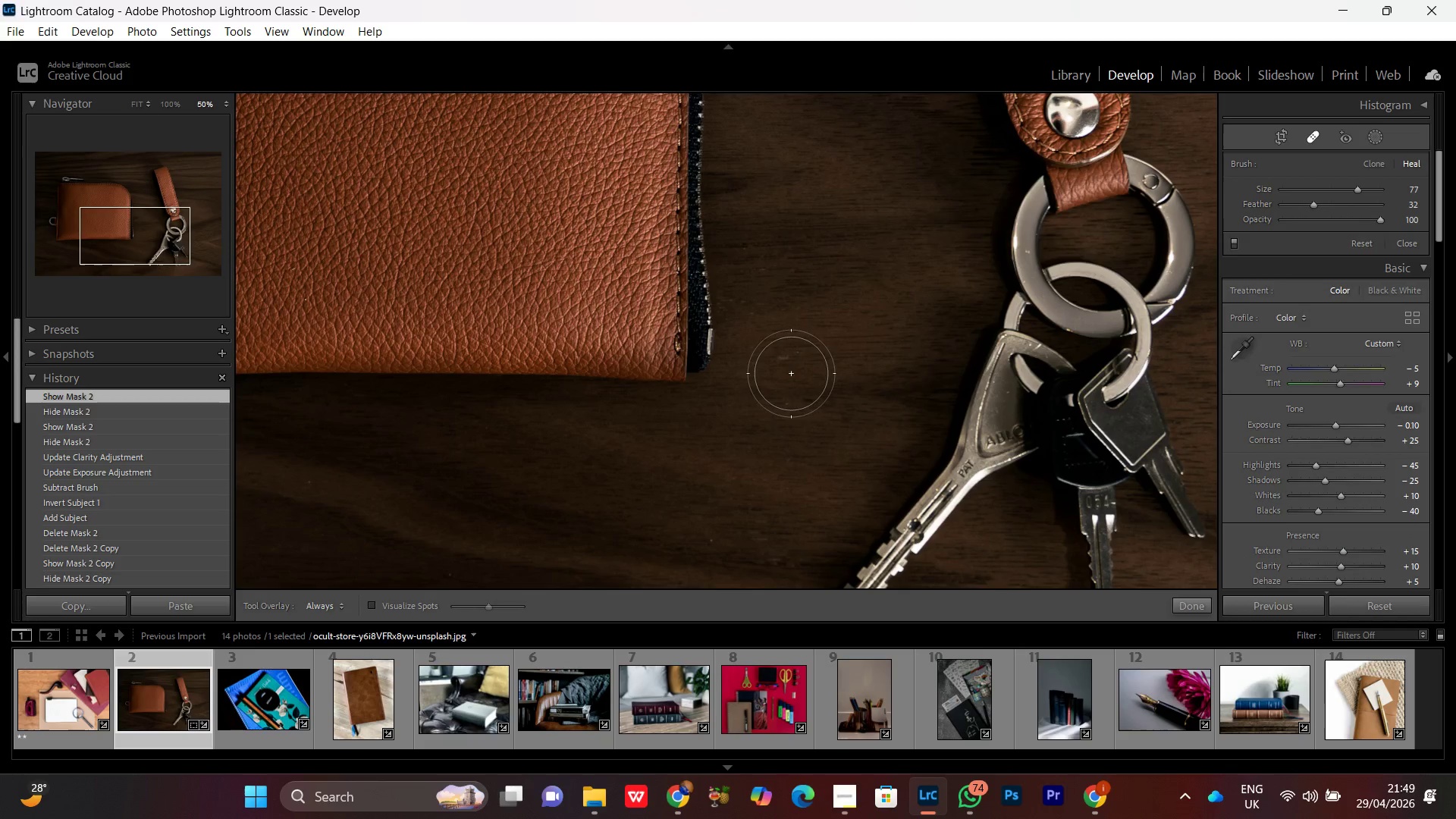 
left_click([789, 371])
 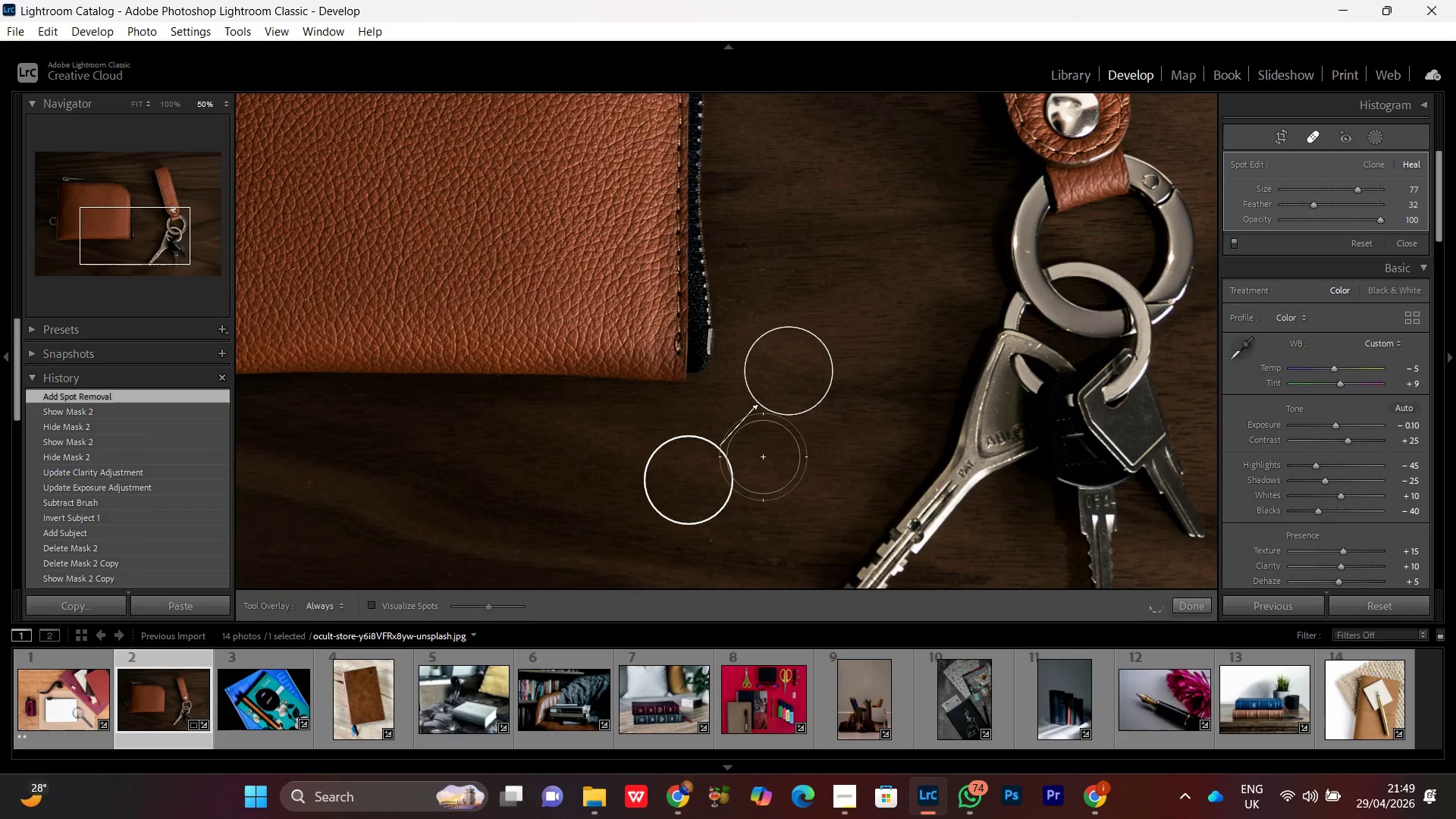 
left_click([767, 547])
 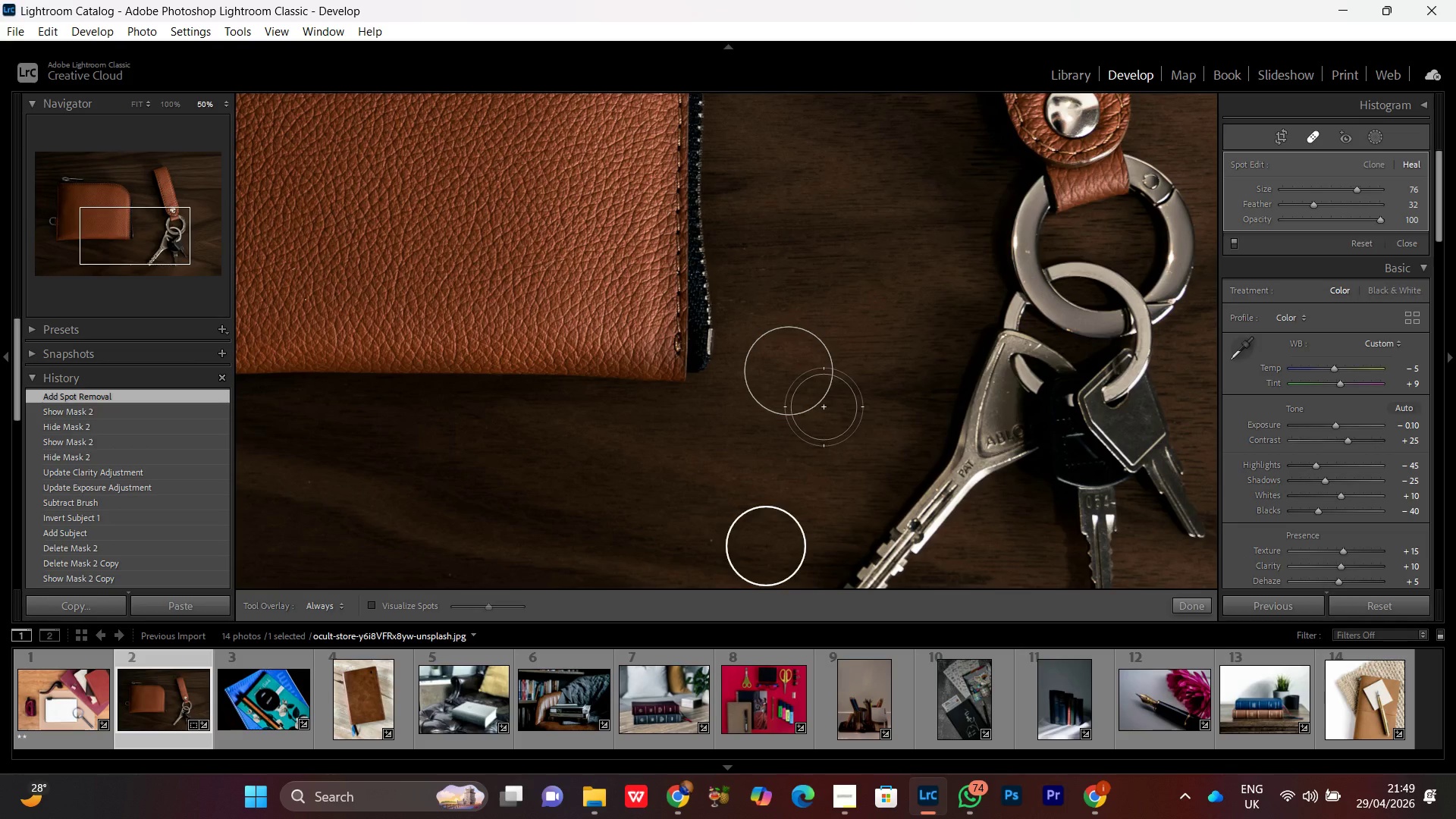 
scroll: coordinate [767, 547], scroll_direction: down, amount: 3.0
 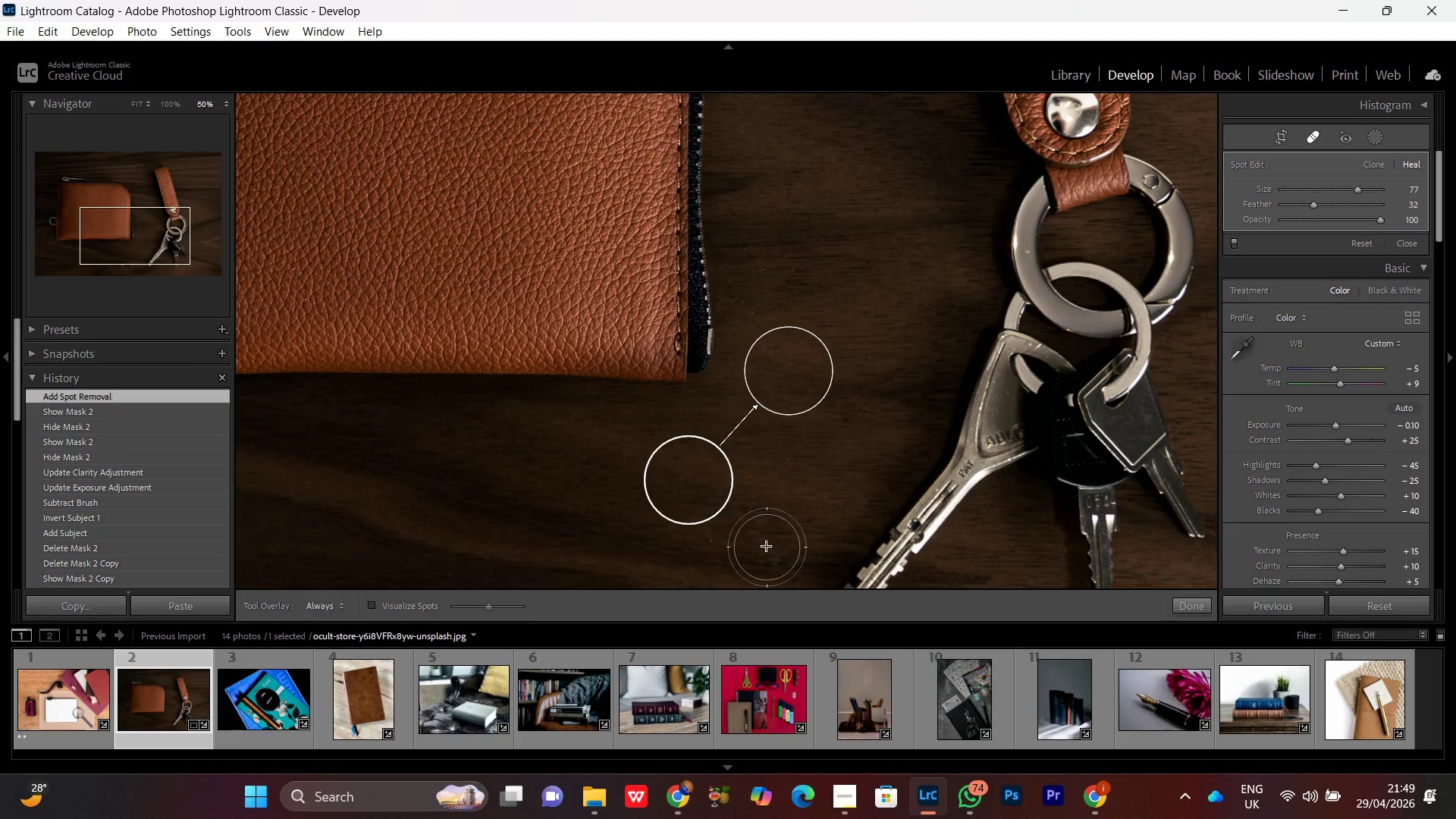 
hold_key(key=Space, duration=1.53)
 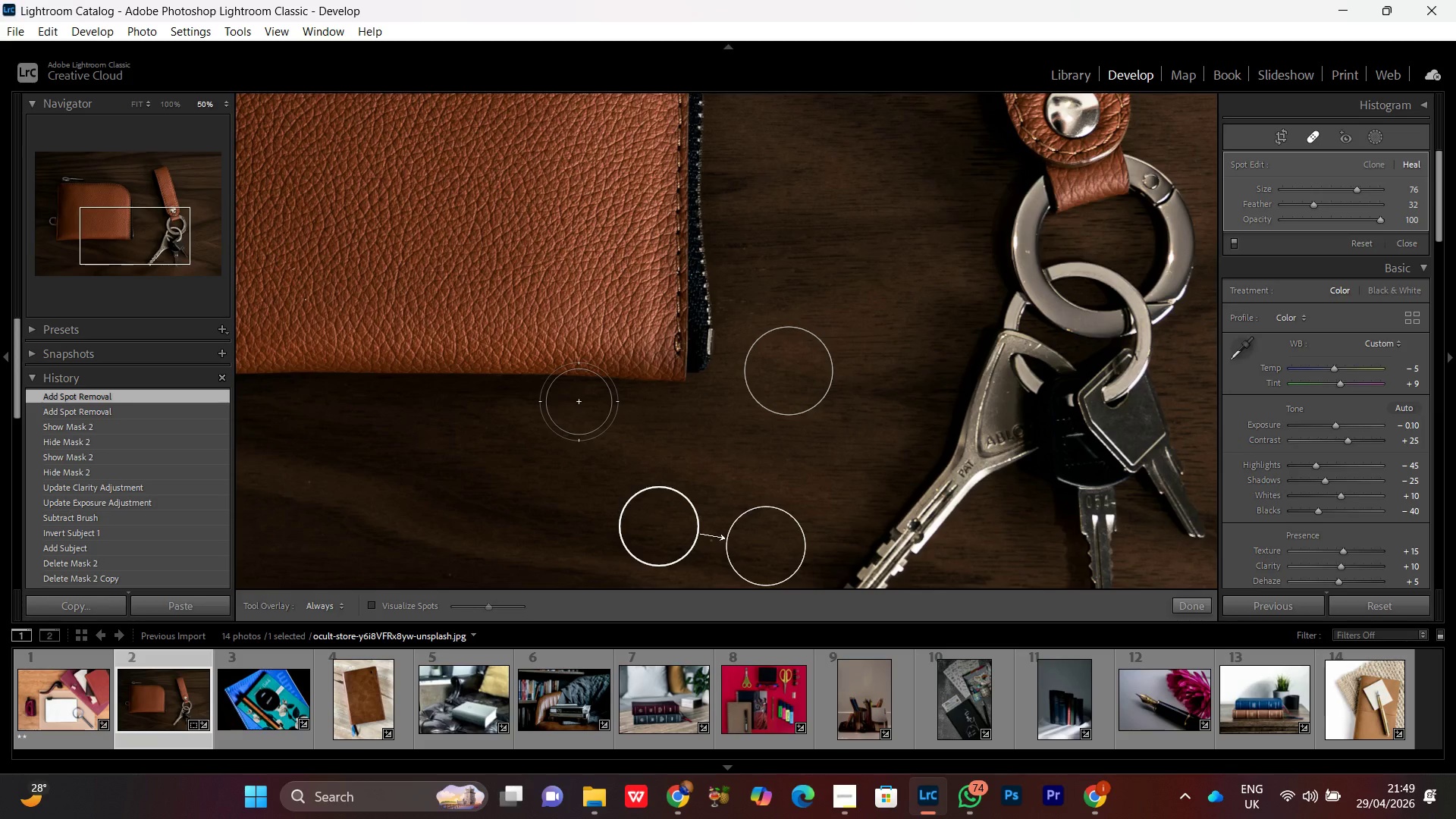 
hold_key(key=Space, duration=0.52)
 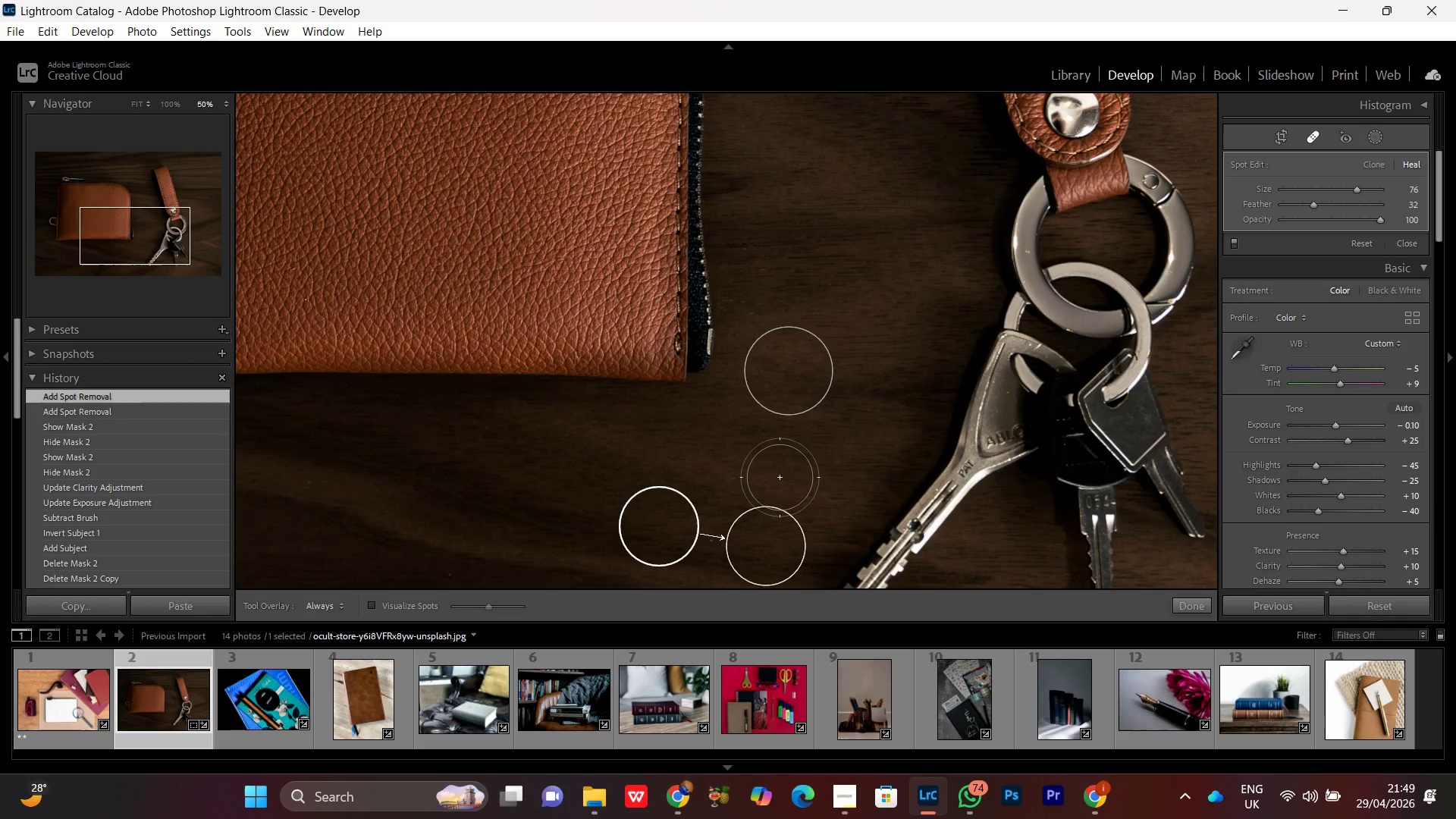 
hold_key(key=Space, duration=1.5)
 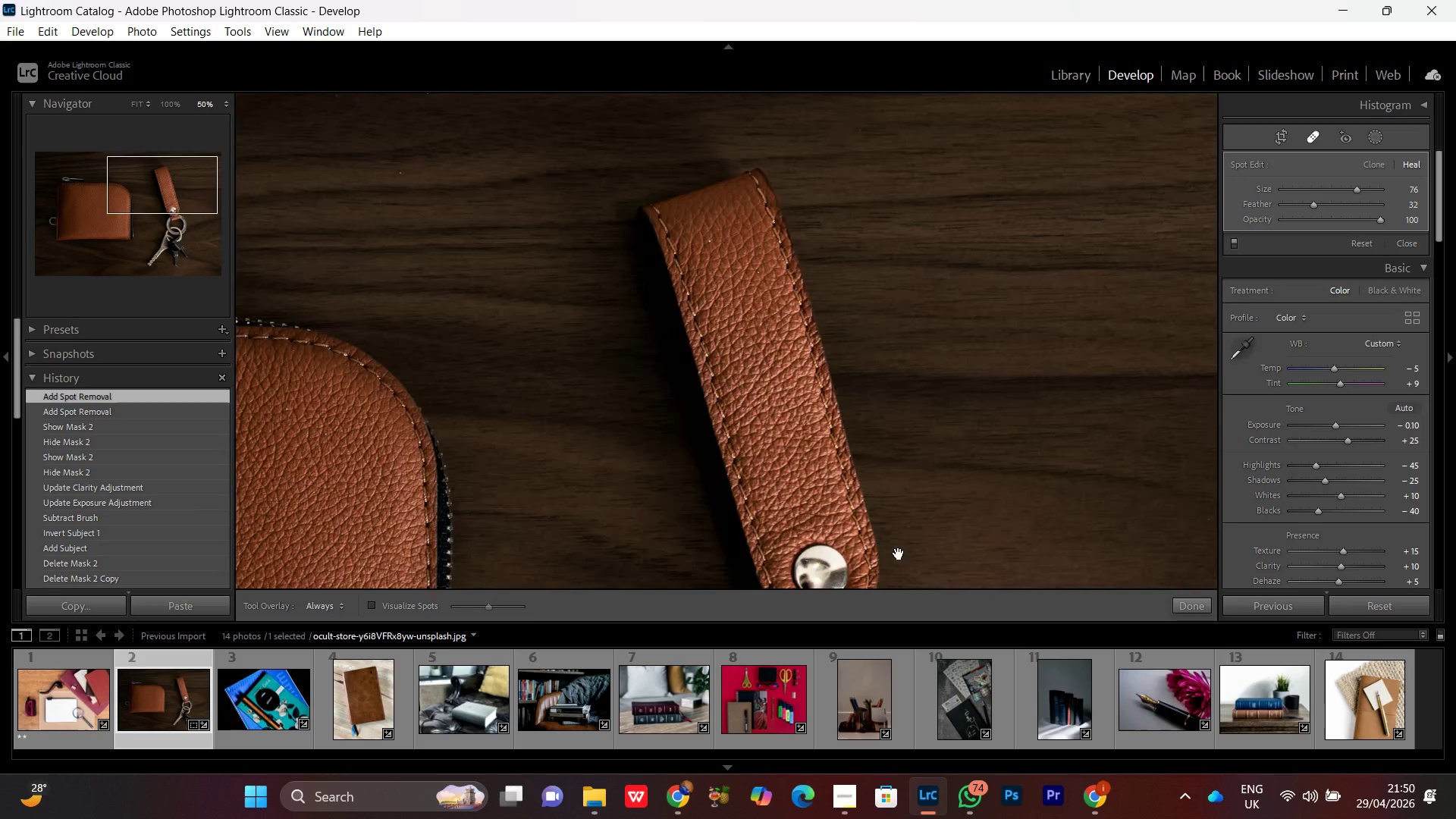 
left_click_drag(start_coordinate=[709, 447], to_coordinate=[673, 279])
 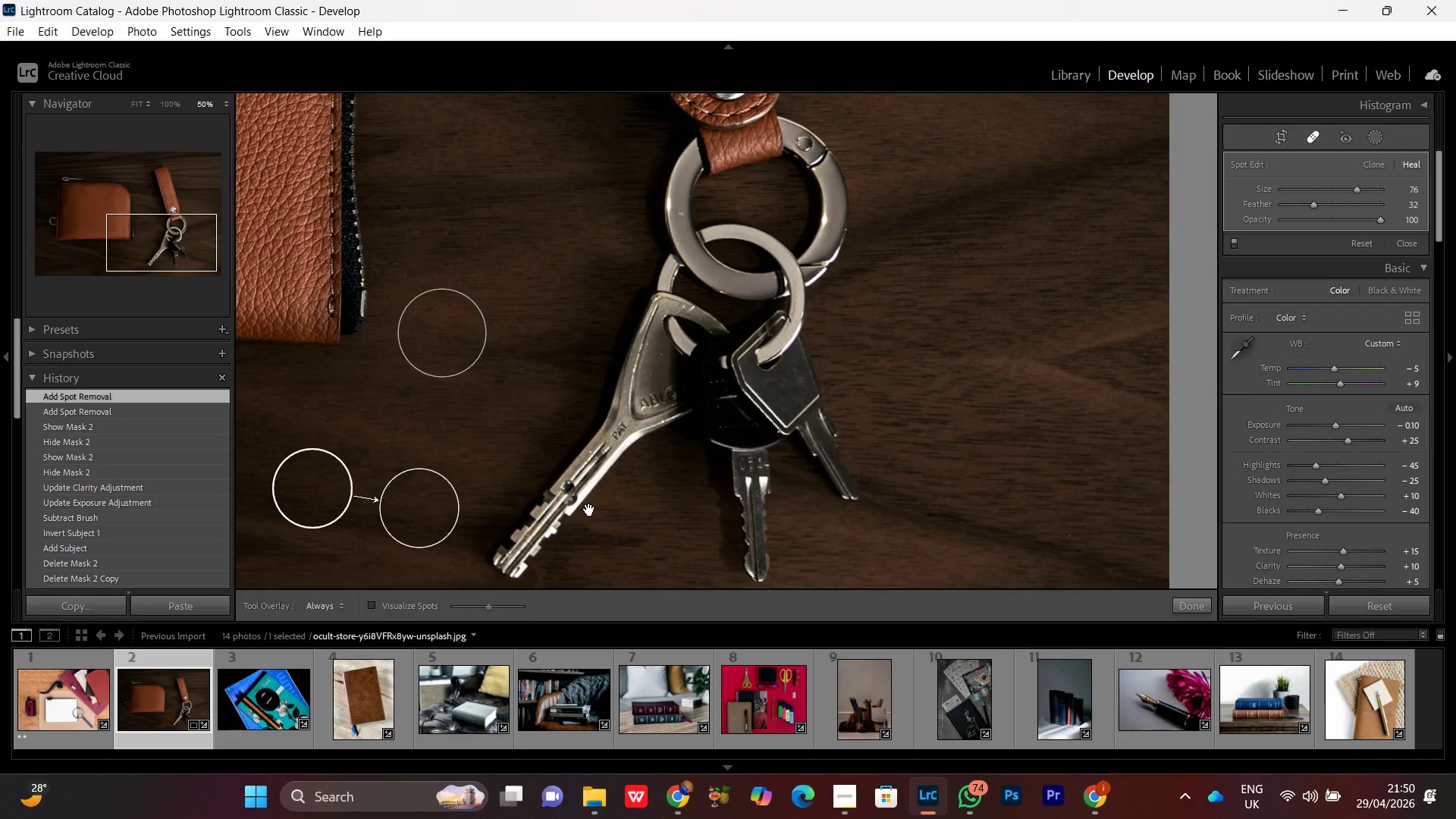 
left_click_drag(start_coordinate=[995, 364], to_coordinate=[459, 517])
 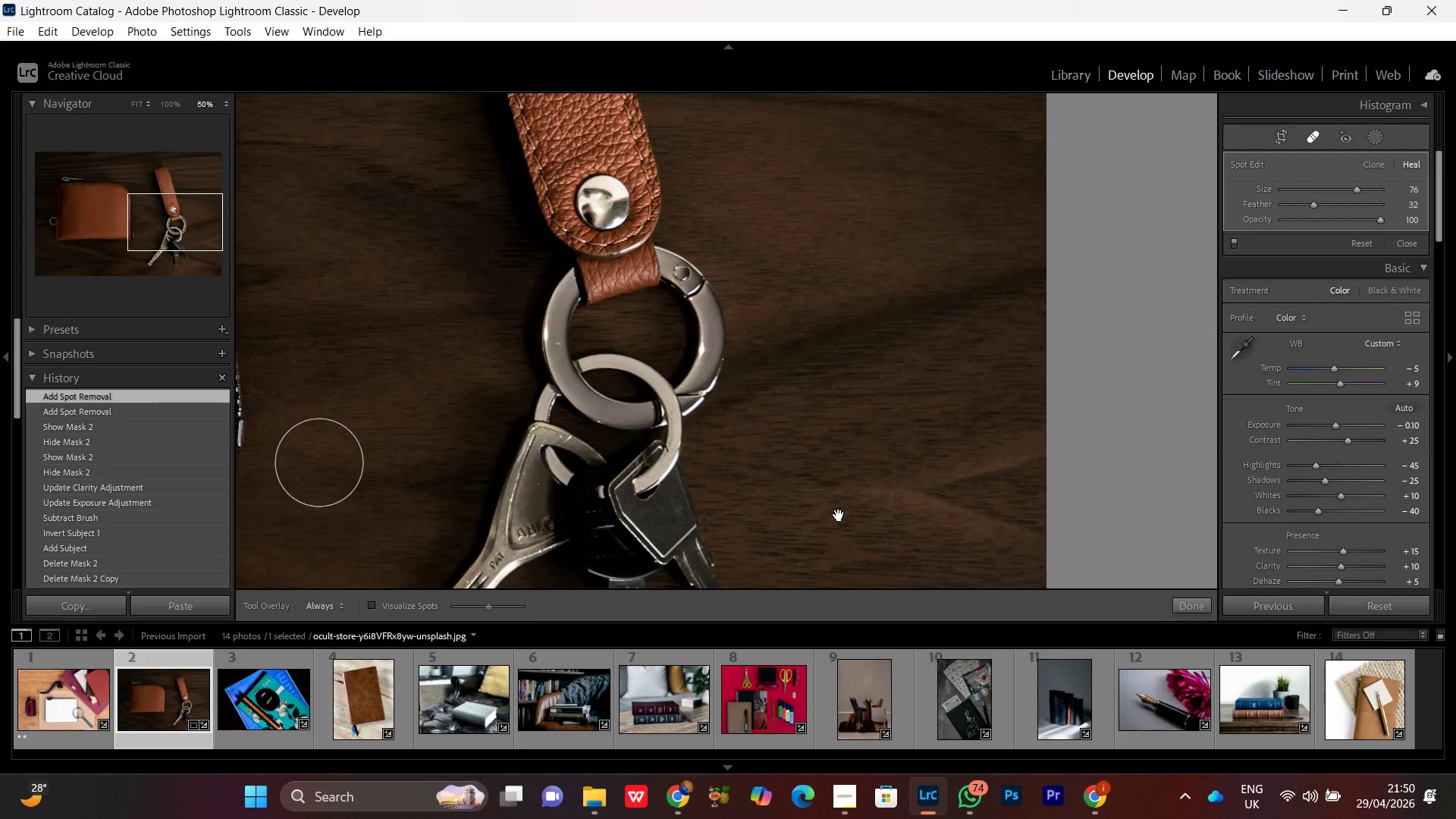 
hold_key(key=Space, duration=1.5)
 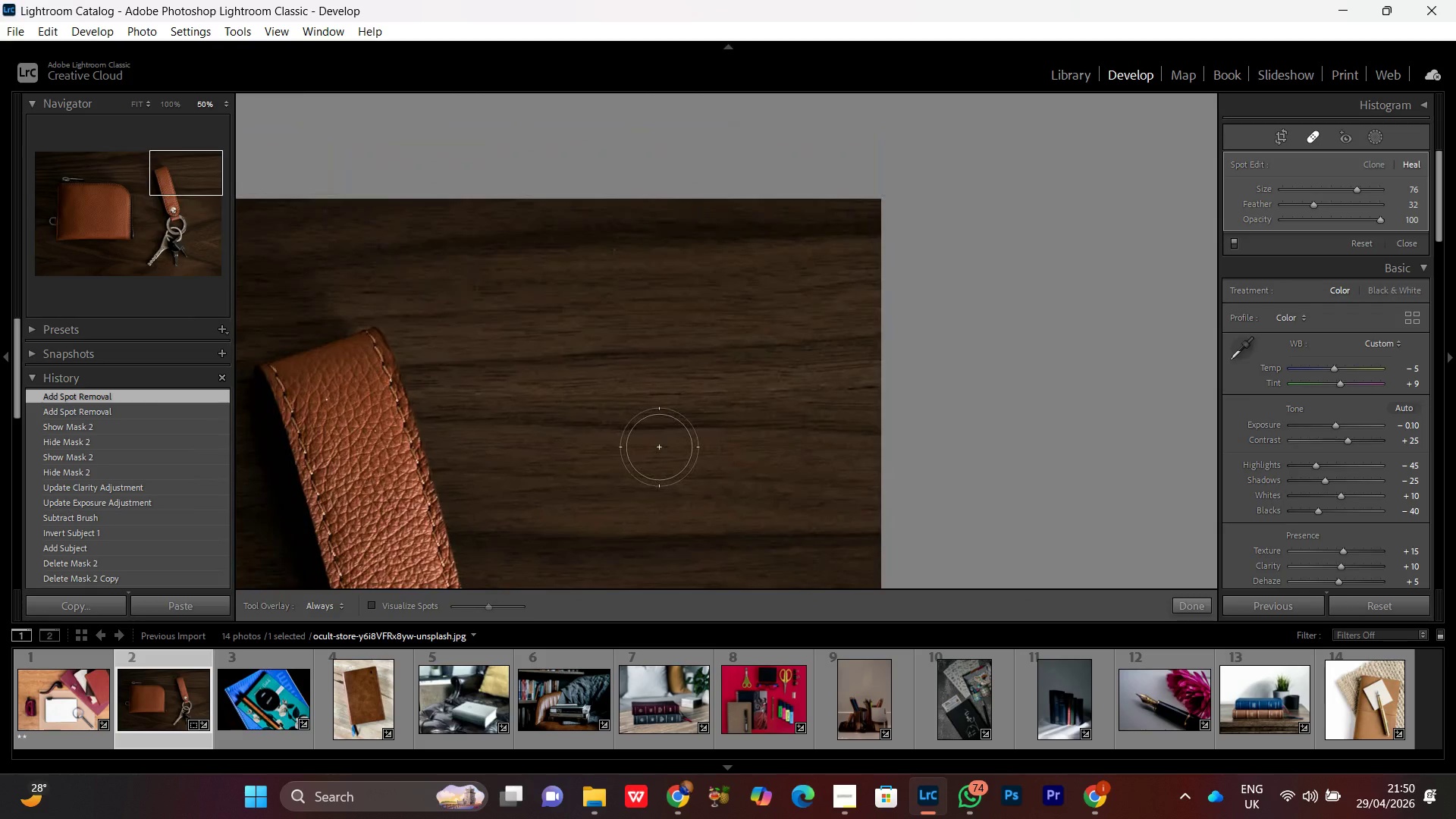 
left_click_drag(start_coordinate=[655, 329], to_coordinate=[892, 569])
 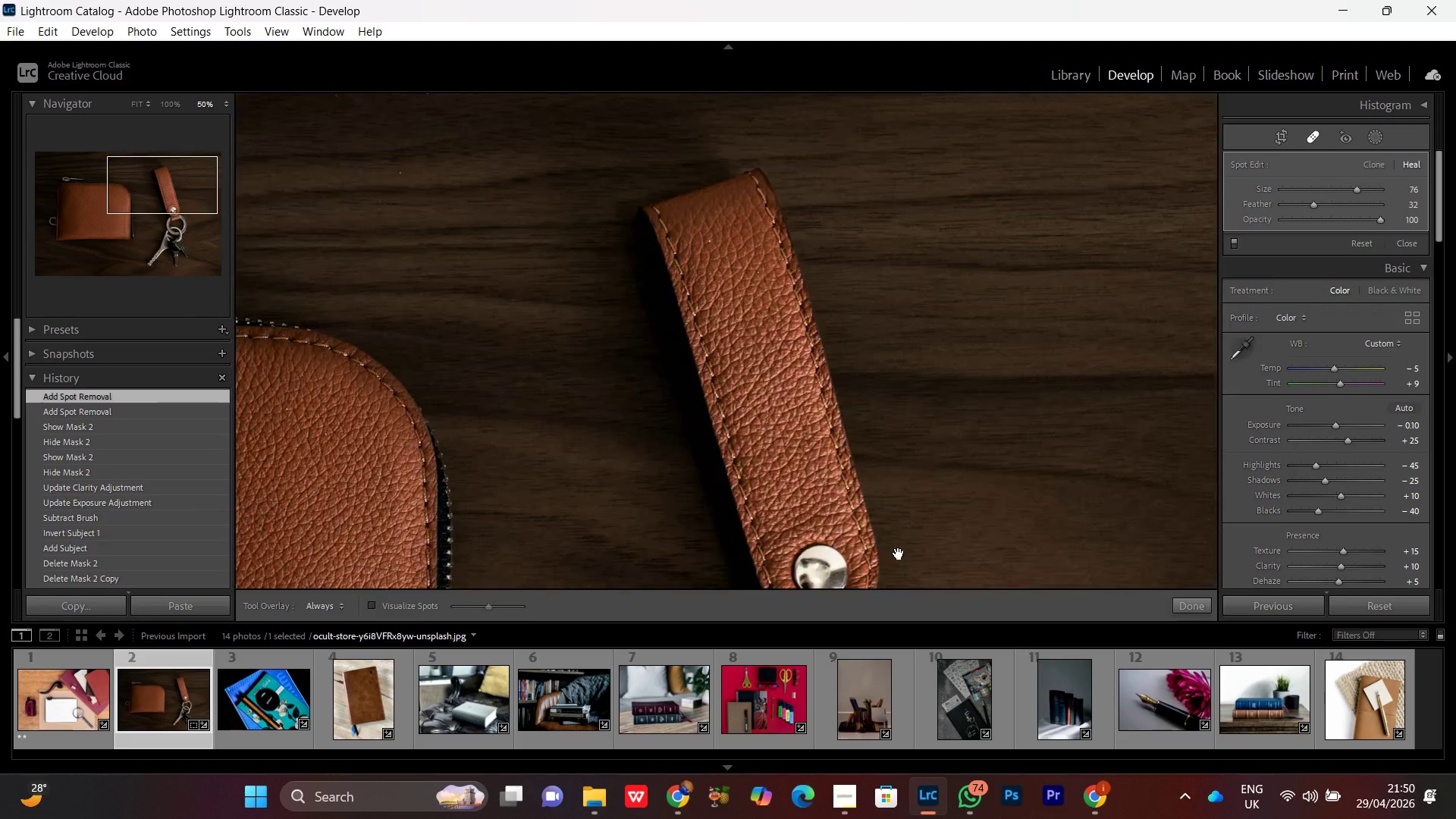 
left_click_drag(start_coordinate=[806, 302], to_coordinate=[902, 558])
 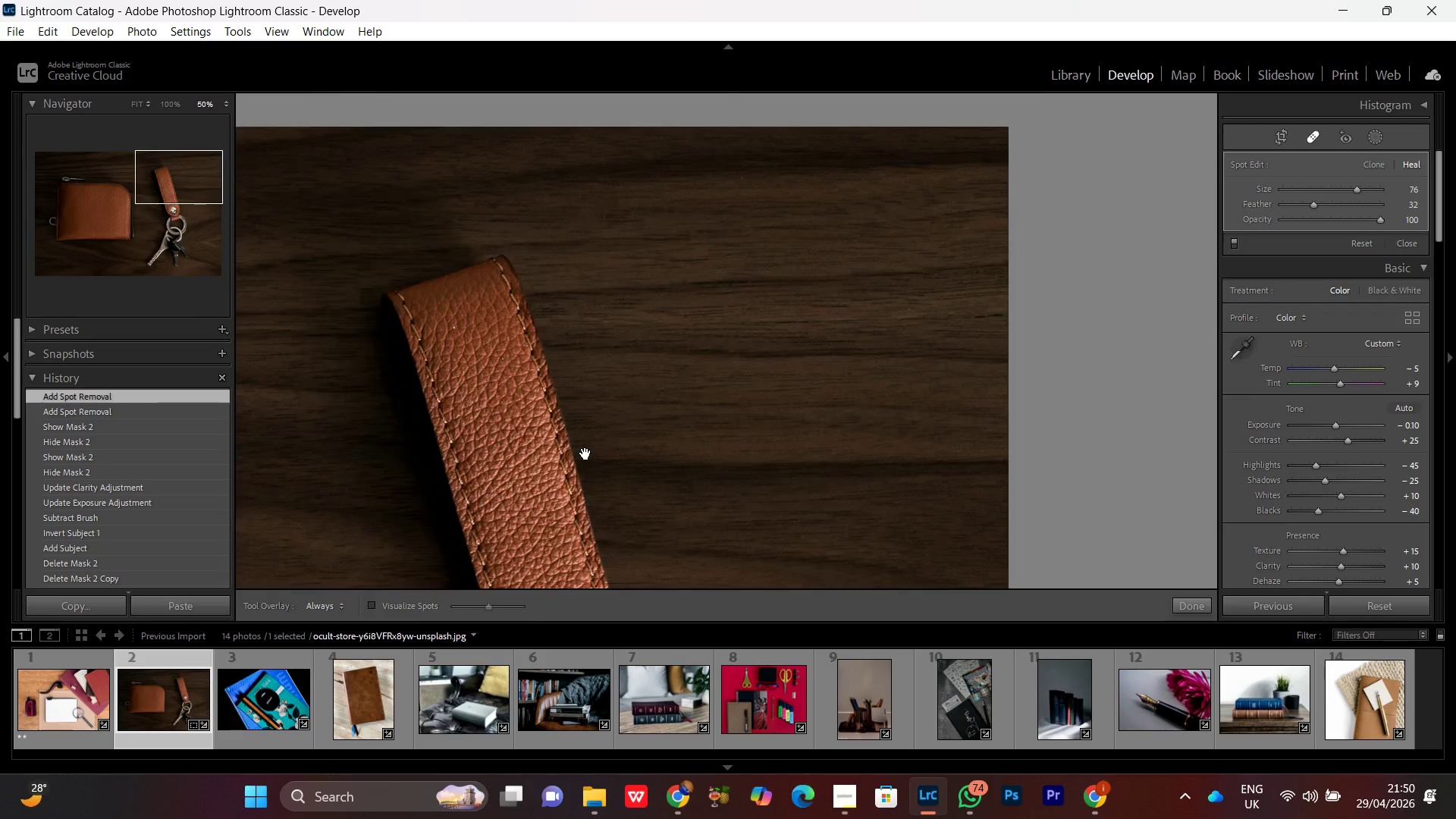 
left_click_drag(start_coordinate=[954, 383], to_coordinate=[551, 453])
 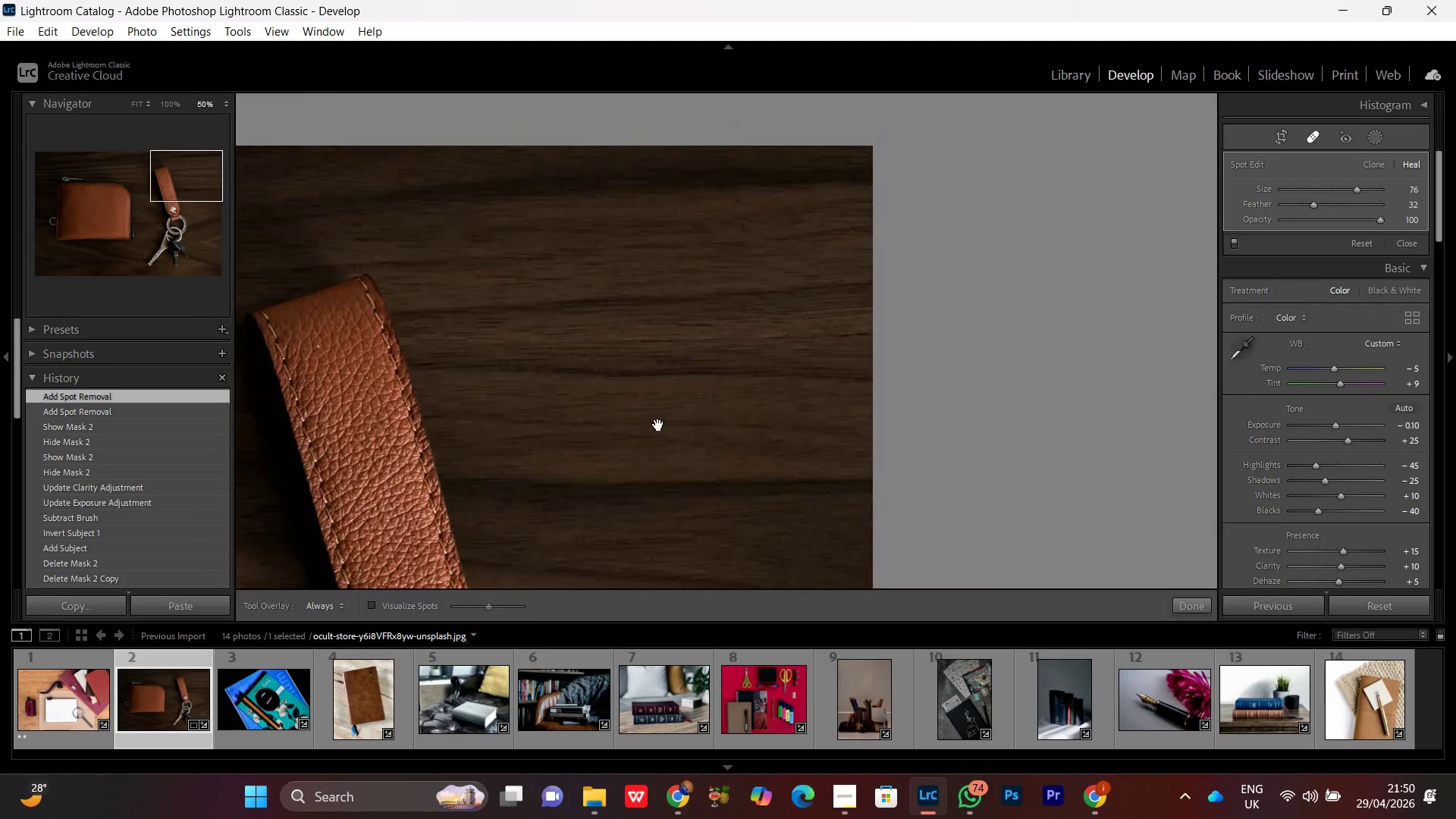 
hold_key(key=Space, duration=0.5)
 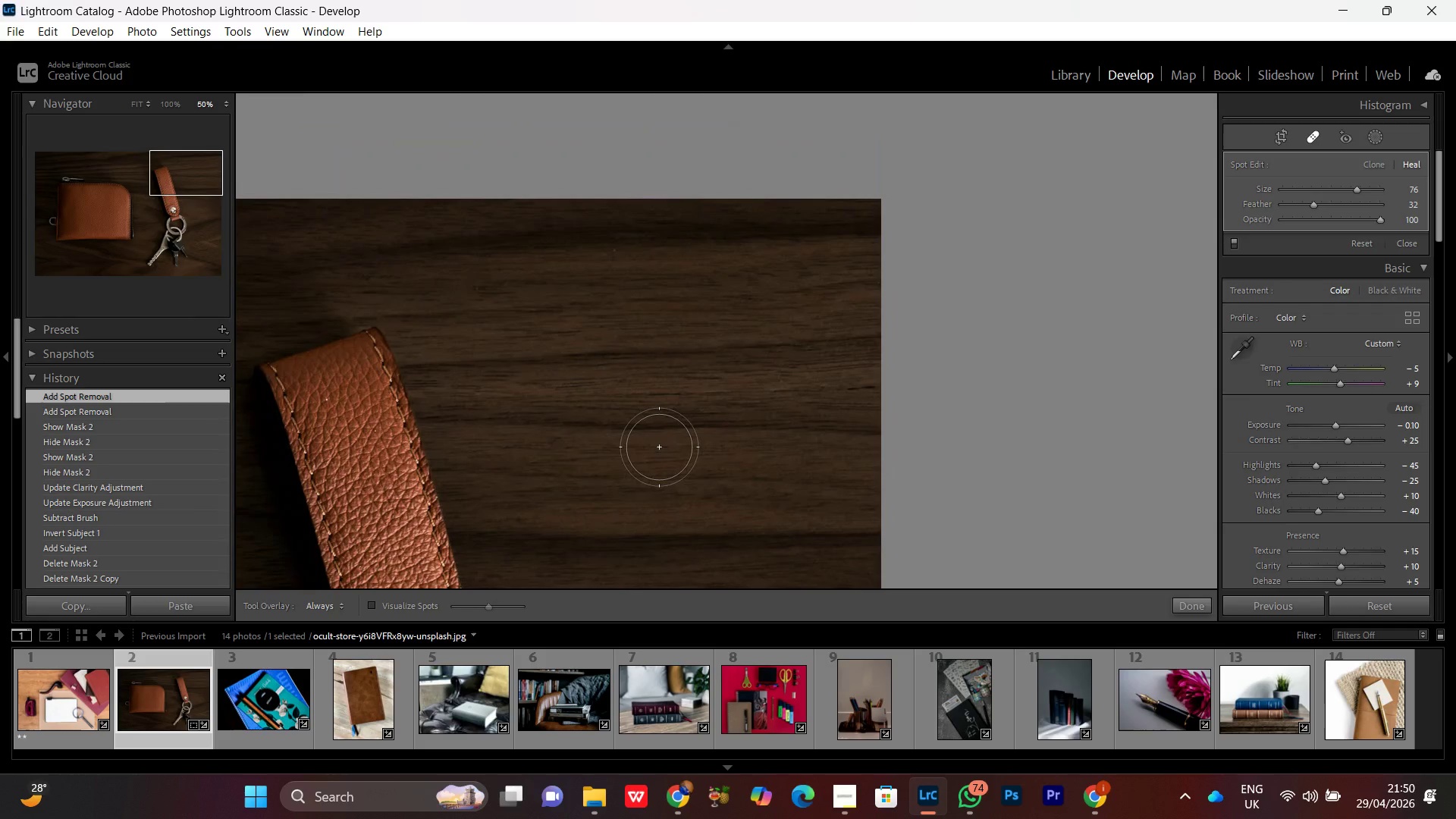 
left_click_drag(start_coordinate=[654, 385], to_coordinate=[662, 454])
 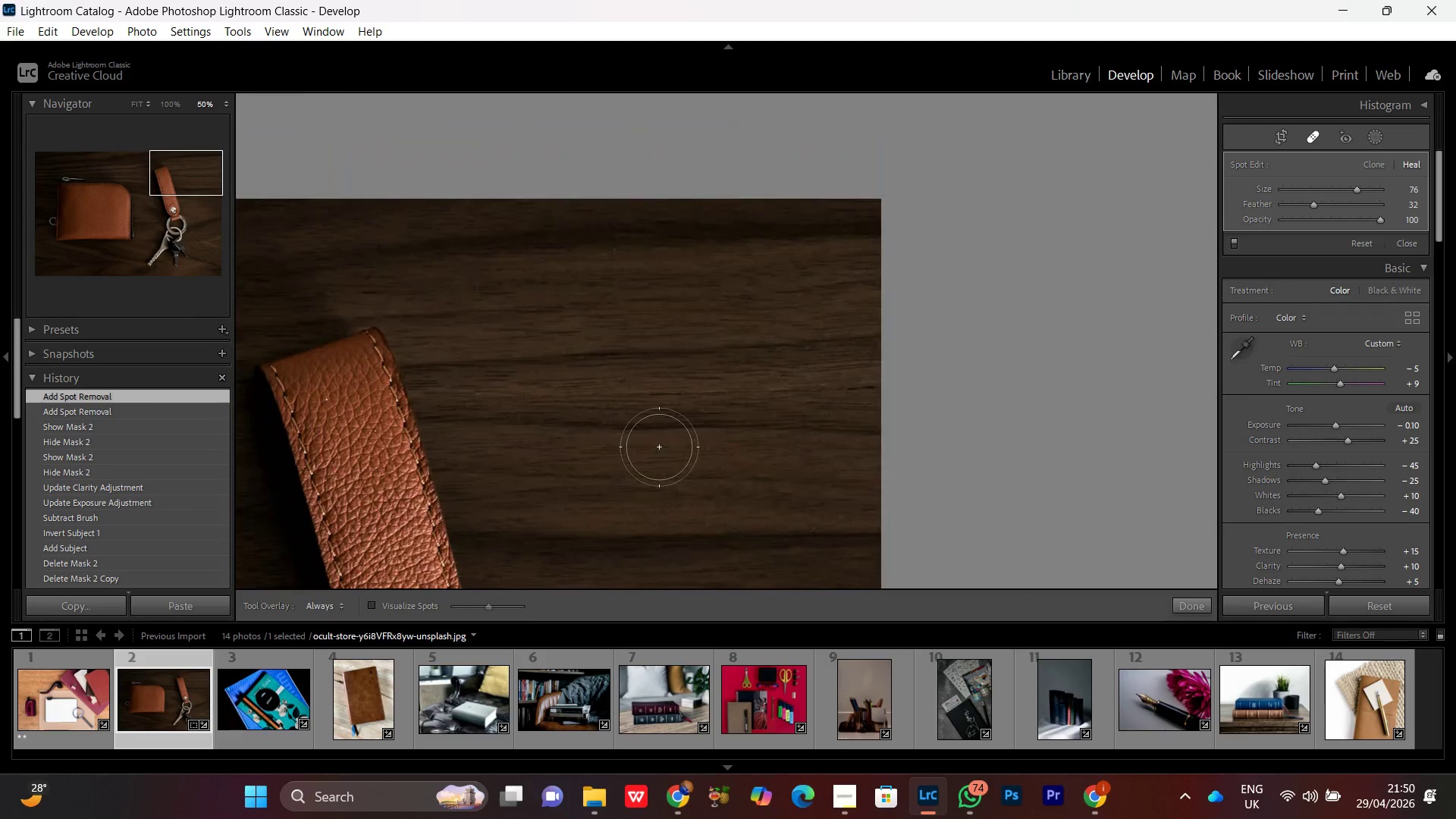 
key(Control+Minus)
 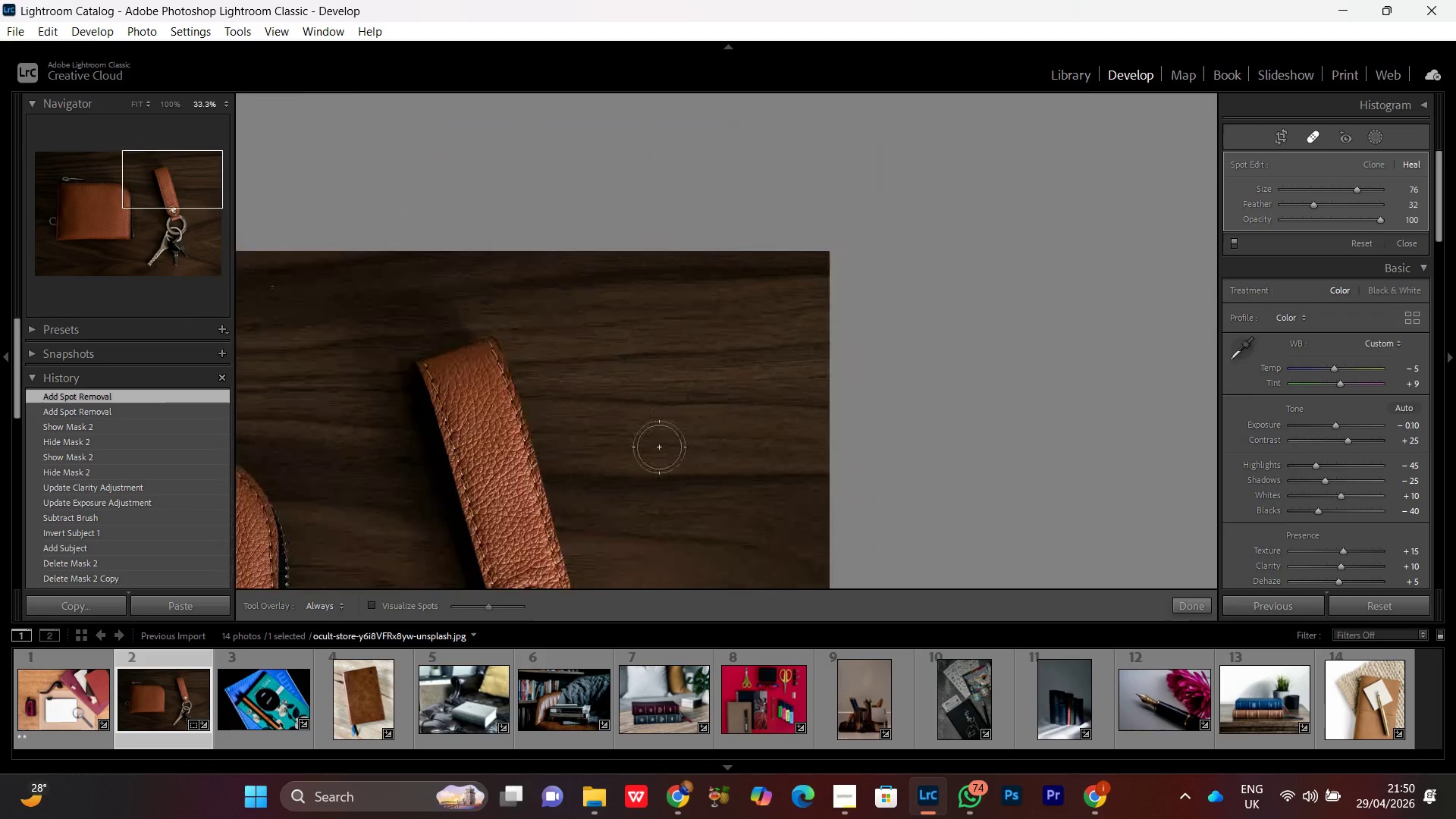 
key(Control+Minus)
 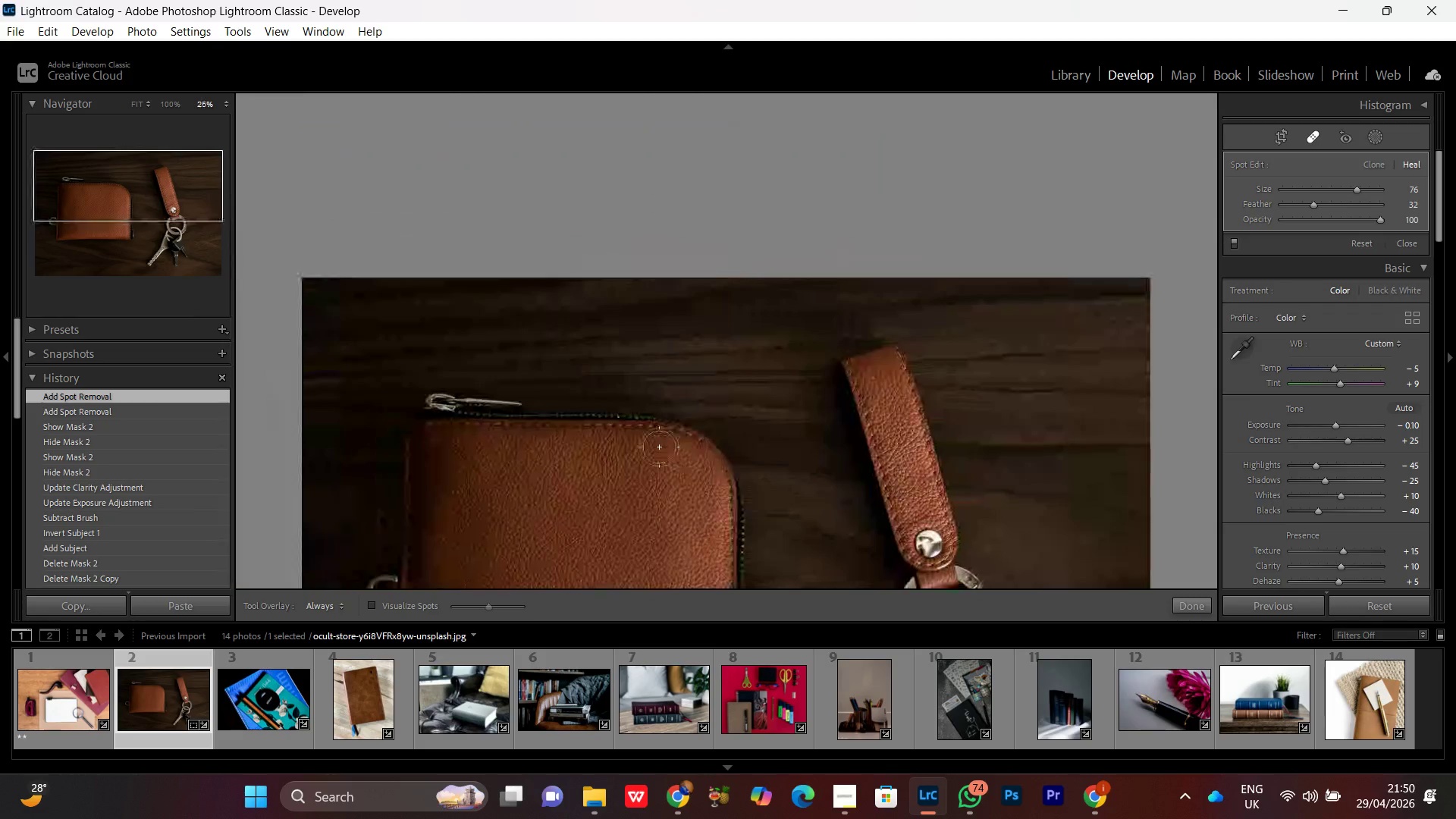 
key(Control+Minus)
 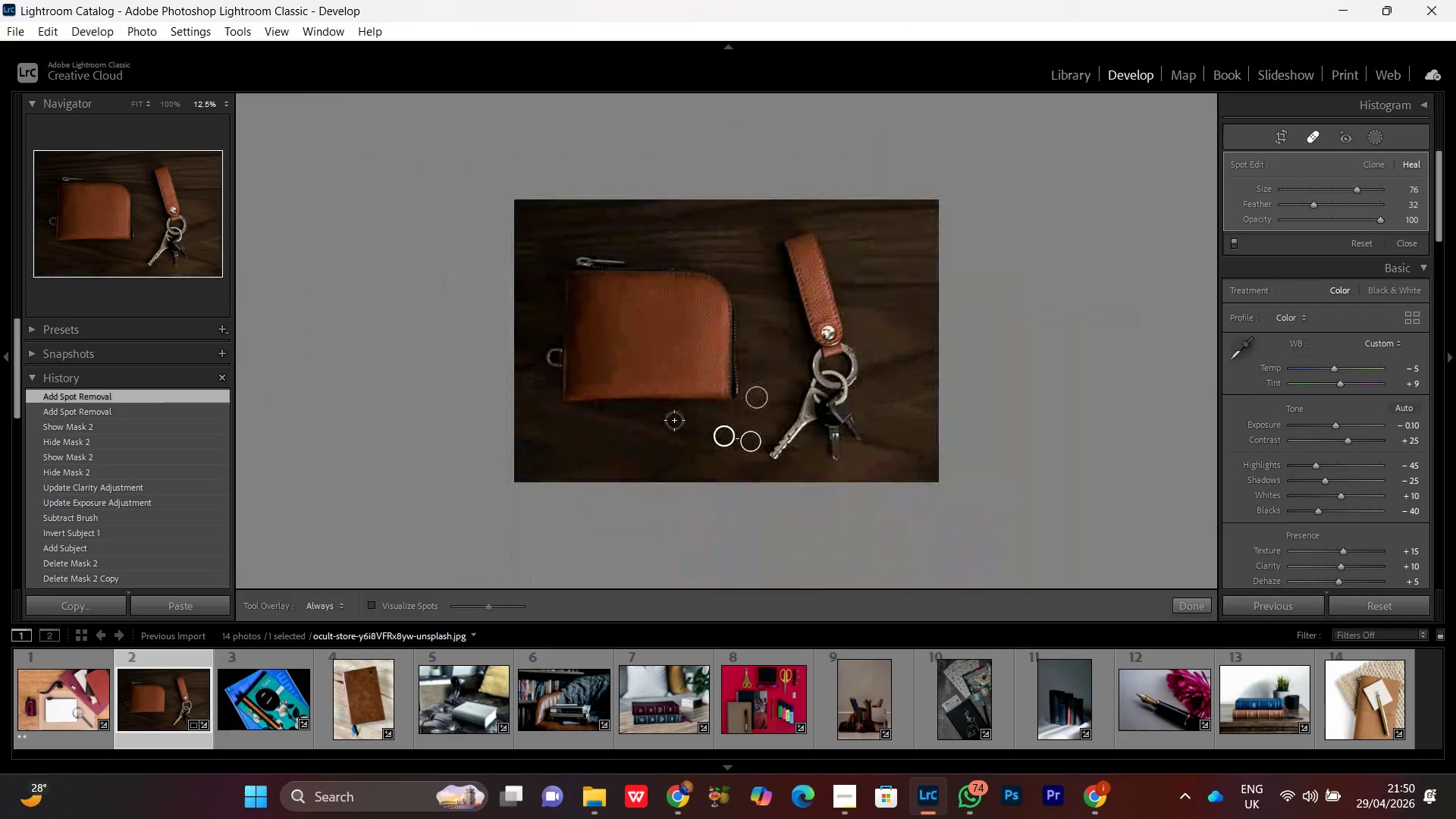 
wait(11.41)
 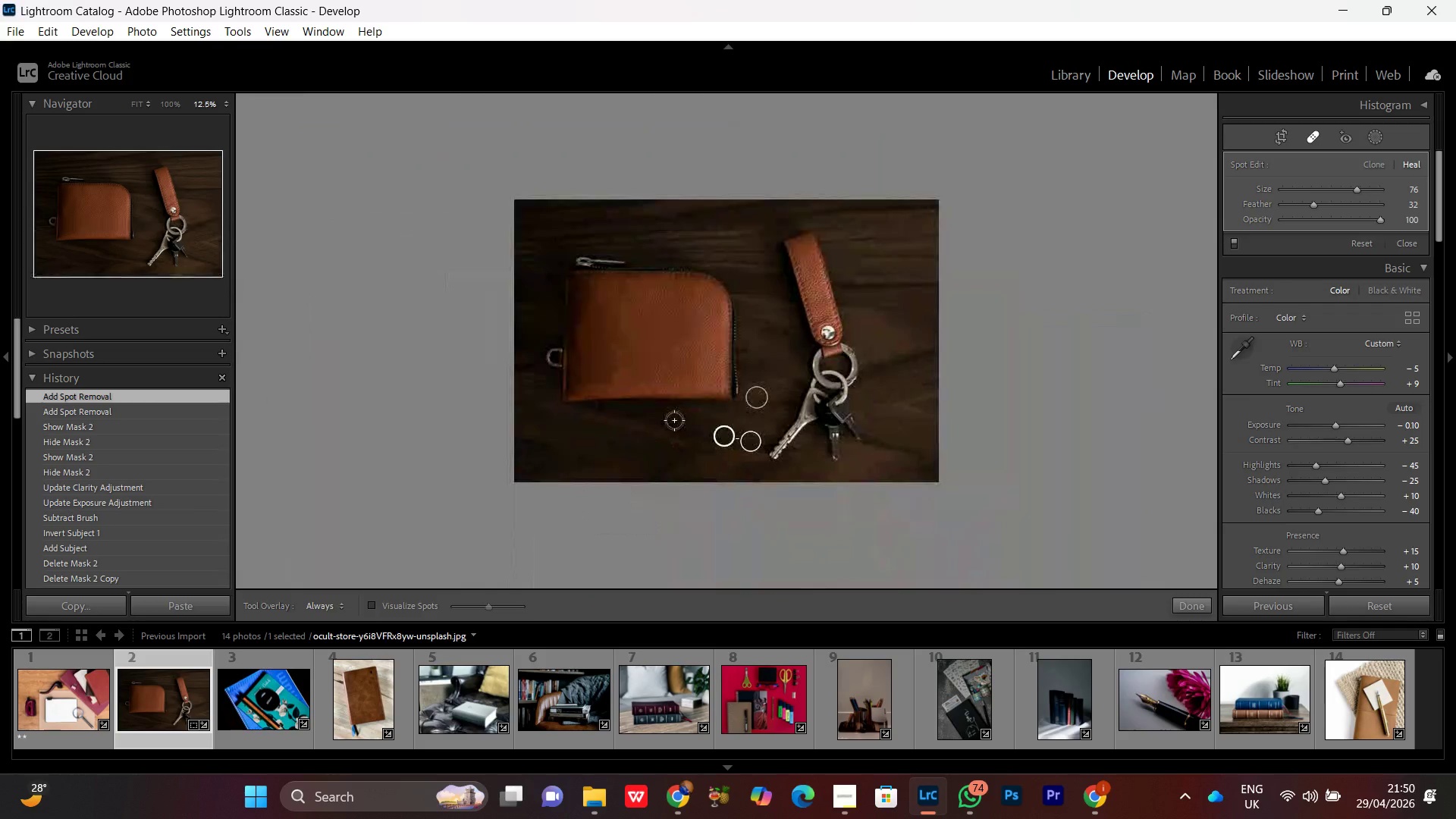 
key(Control+Minus)
 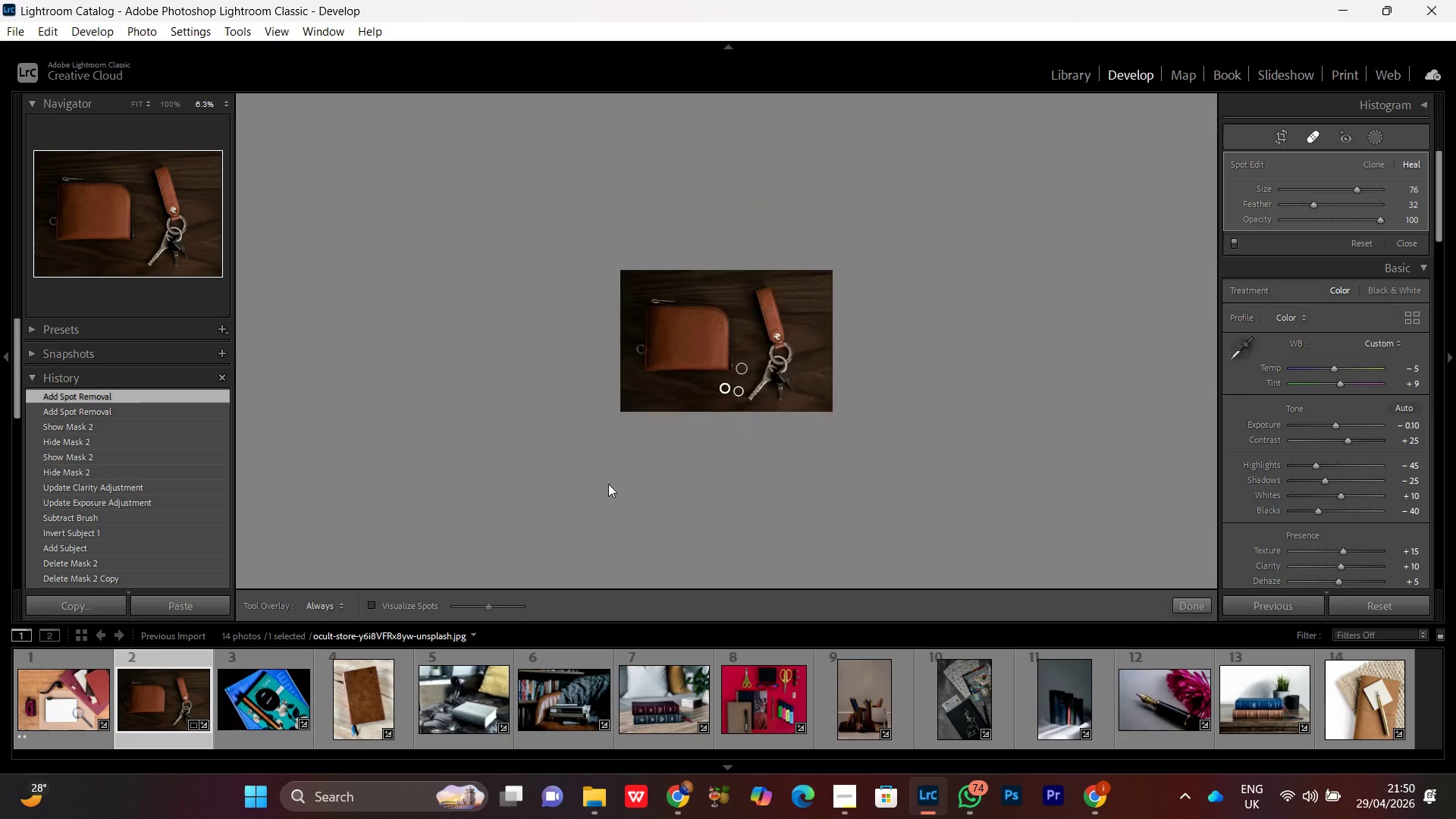 
key(Control+Equal)
 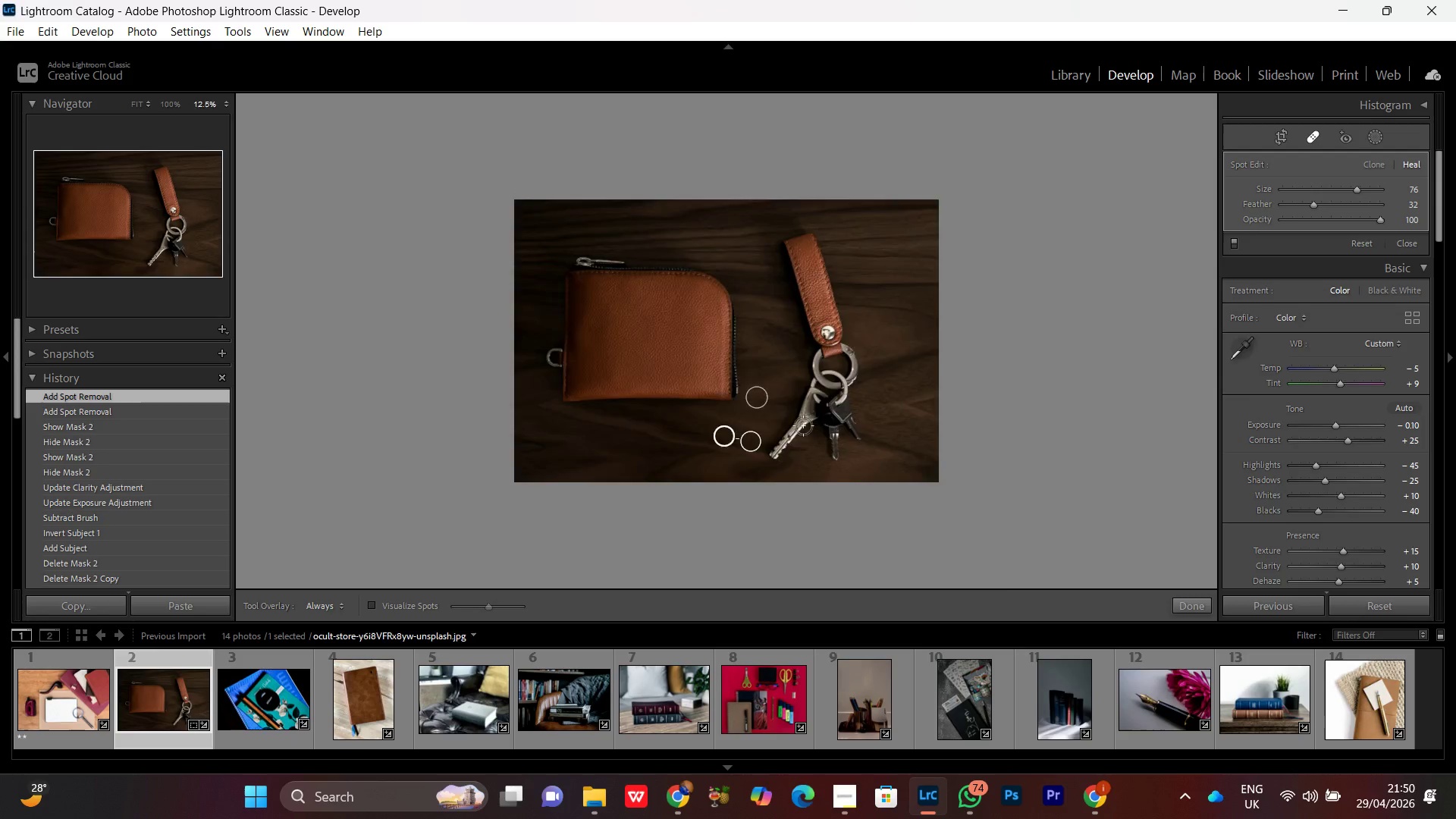 
key(Control+Equal)
 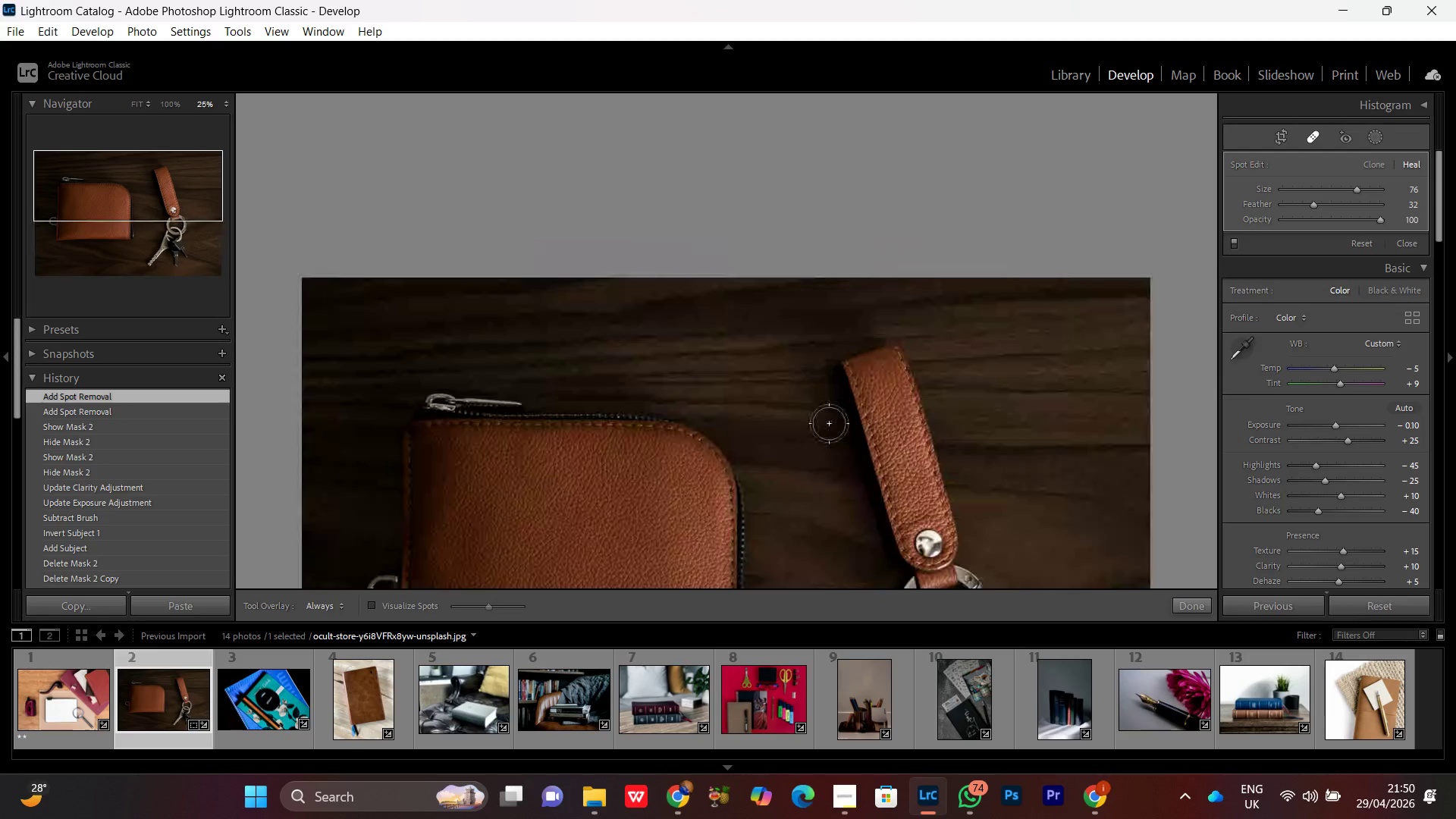 
key(Control+Equal)
 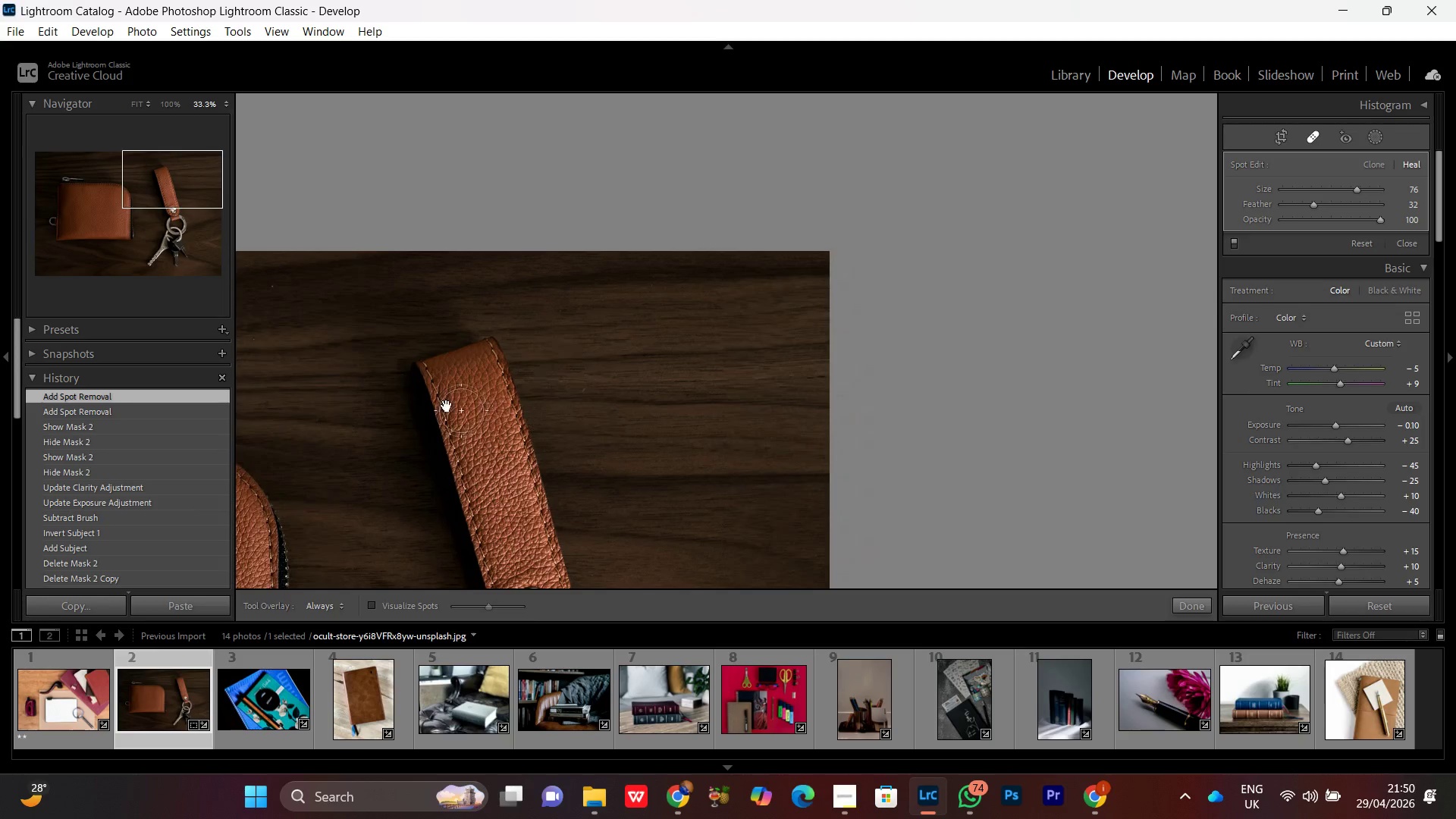 
hold_key(key=Space, duration=0.78)
 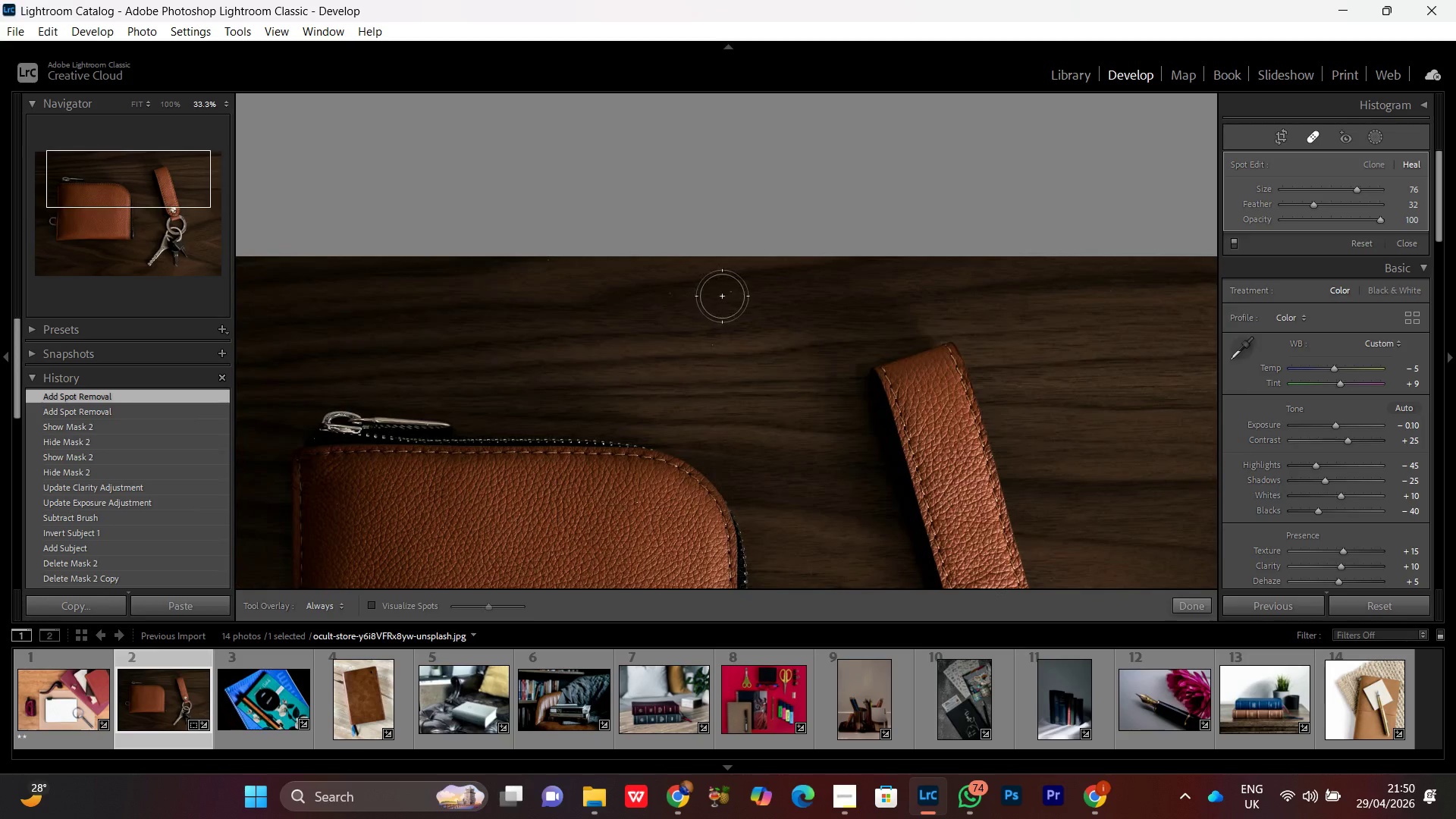 
left_click_drag(start_coordinate=[384, 376], to_coordinate=[843, 381])
 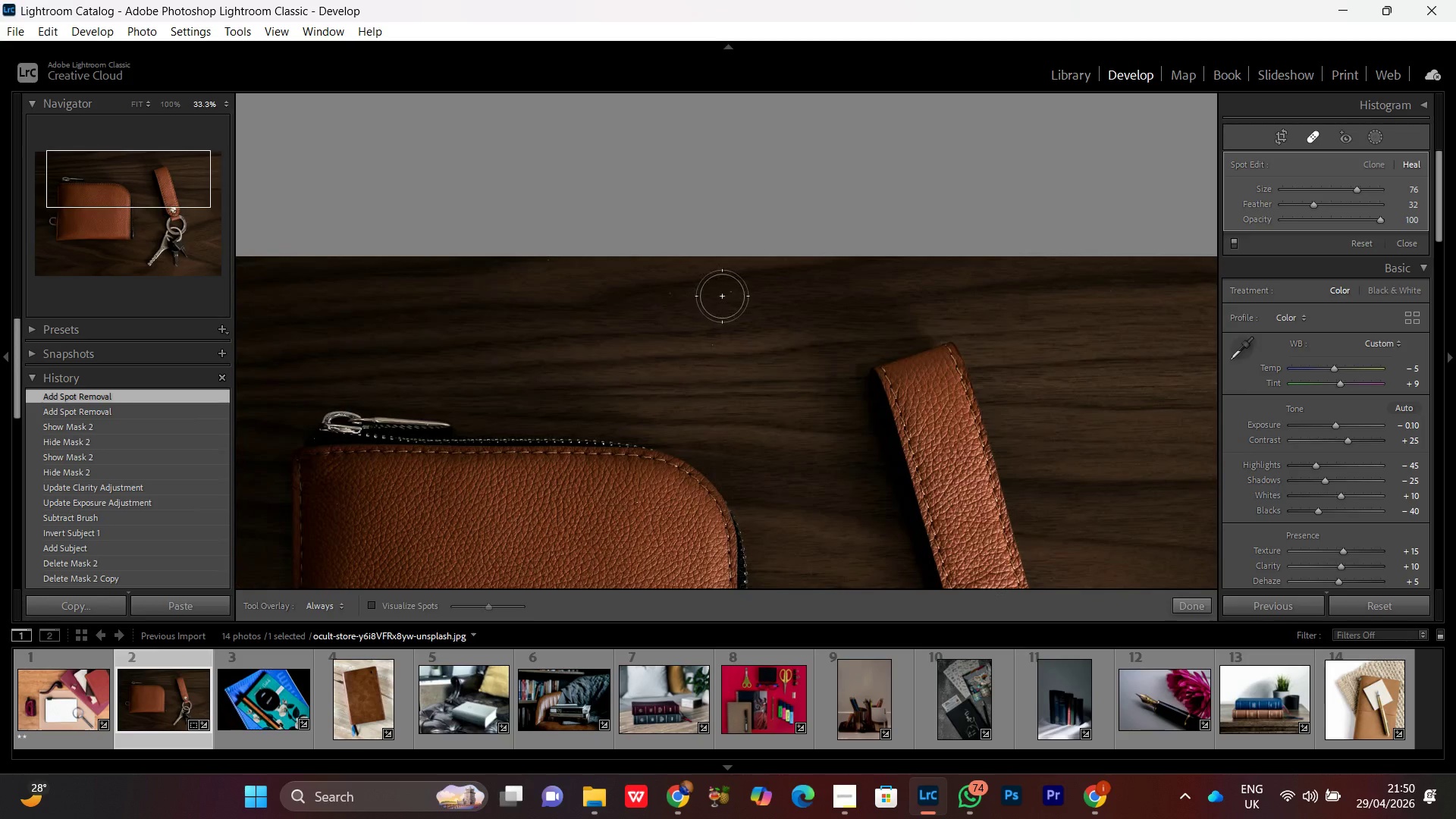 
left_click([722, 296])
 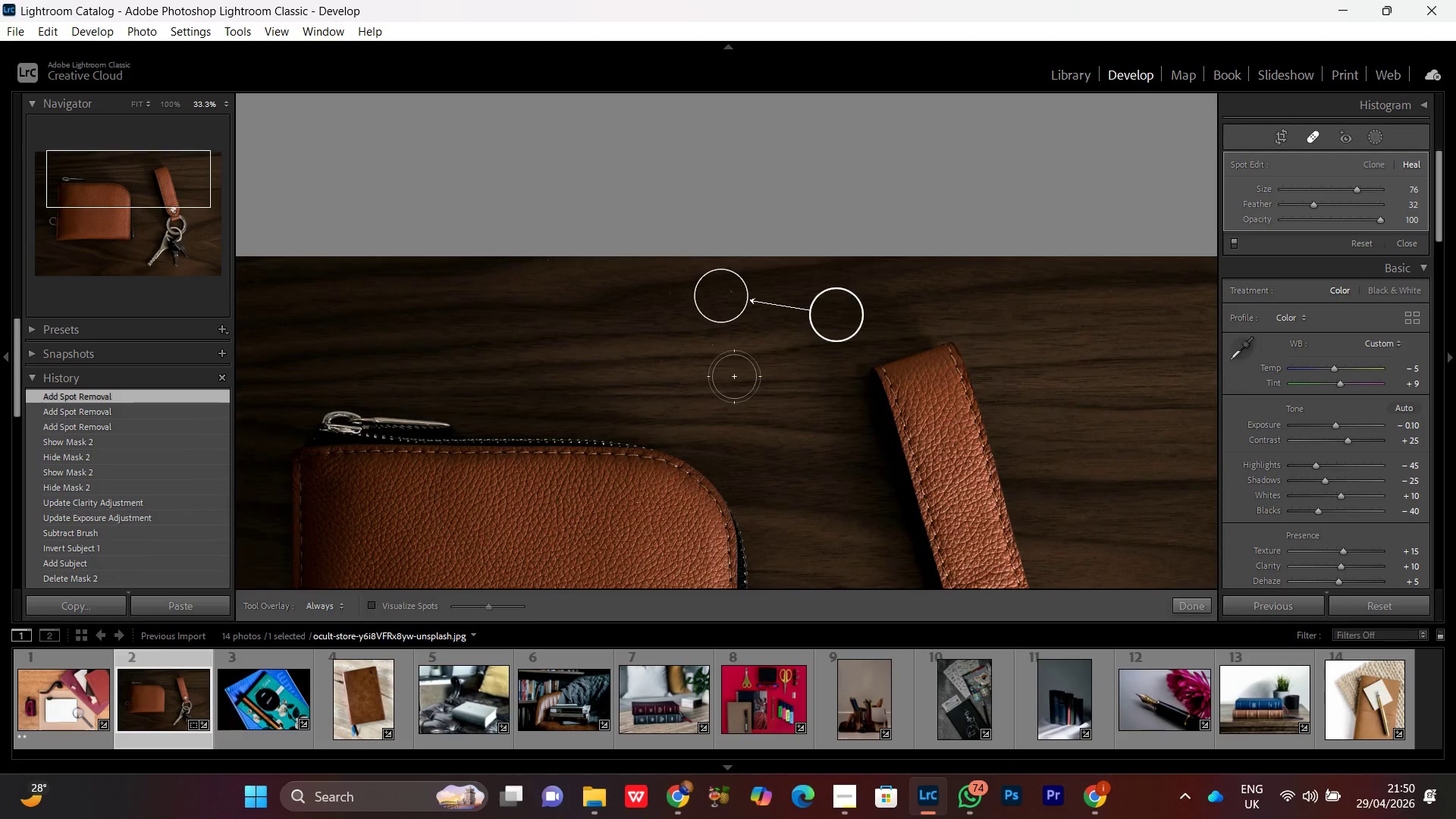 
left_click([708, 349])
 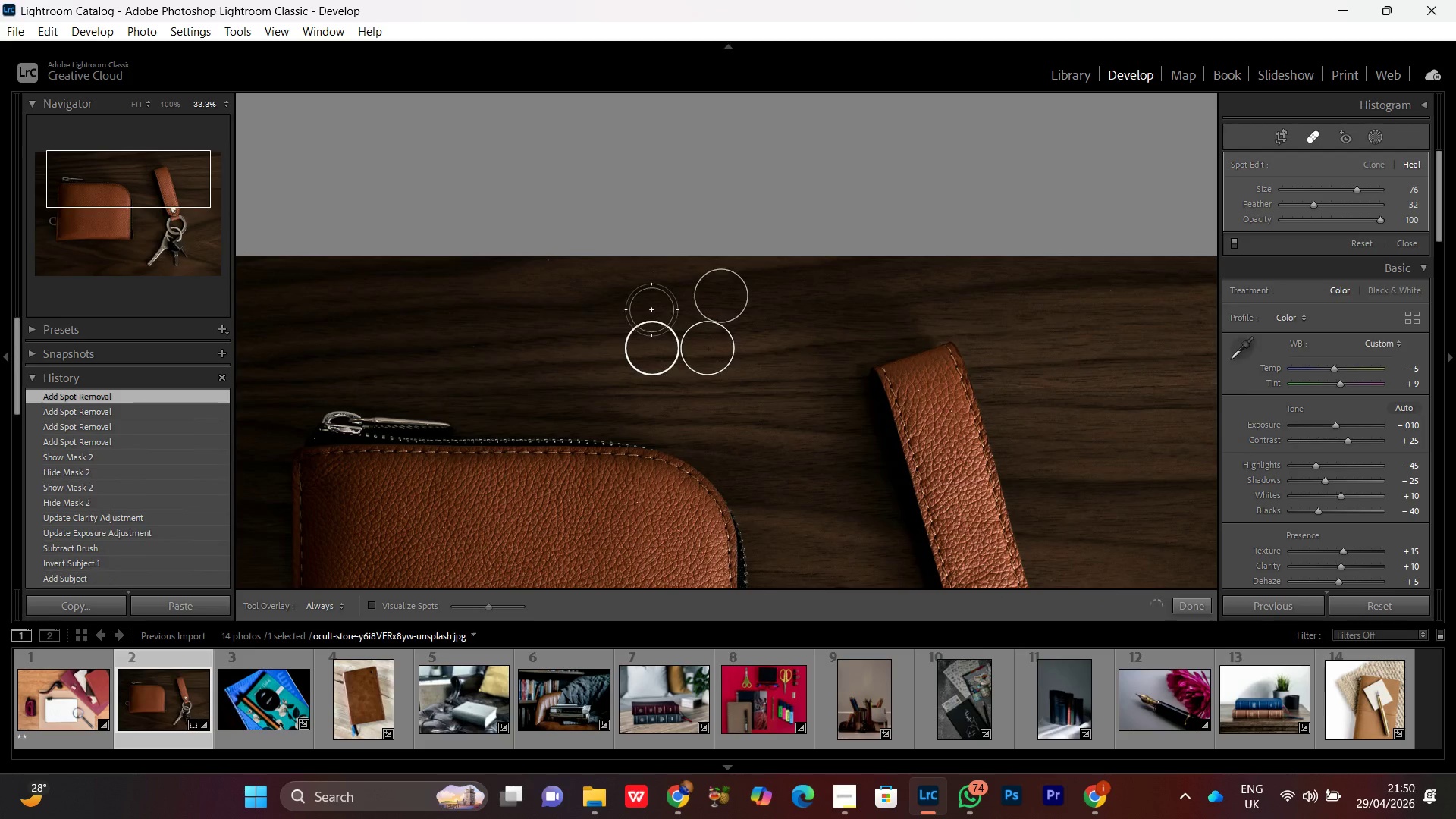 
left_click([670, 290])
 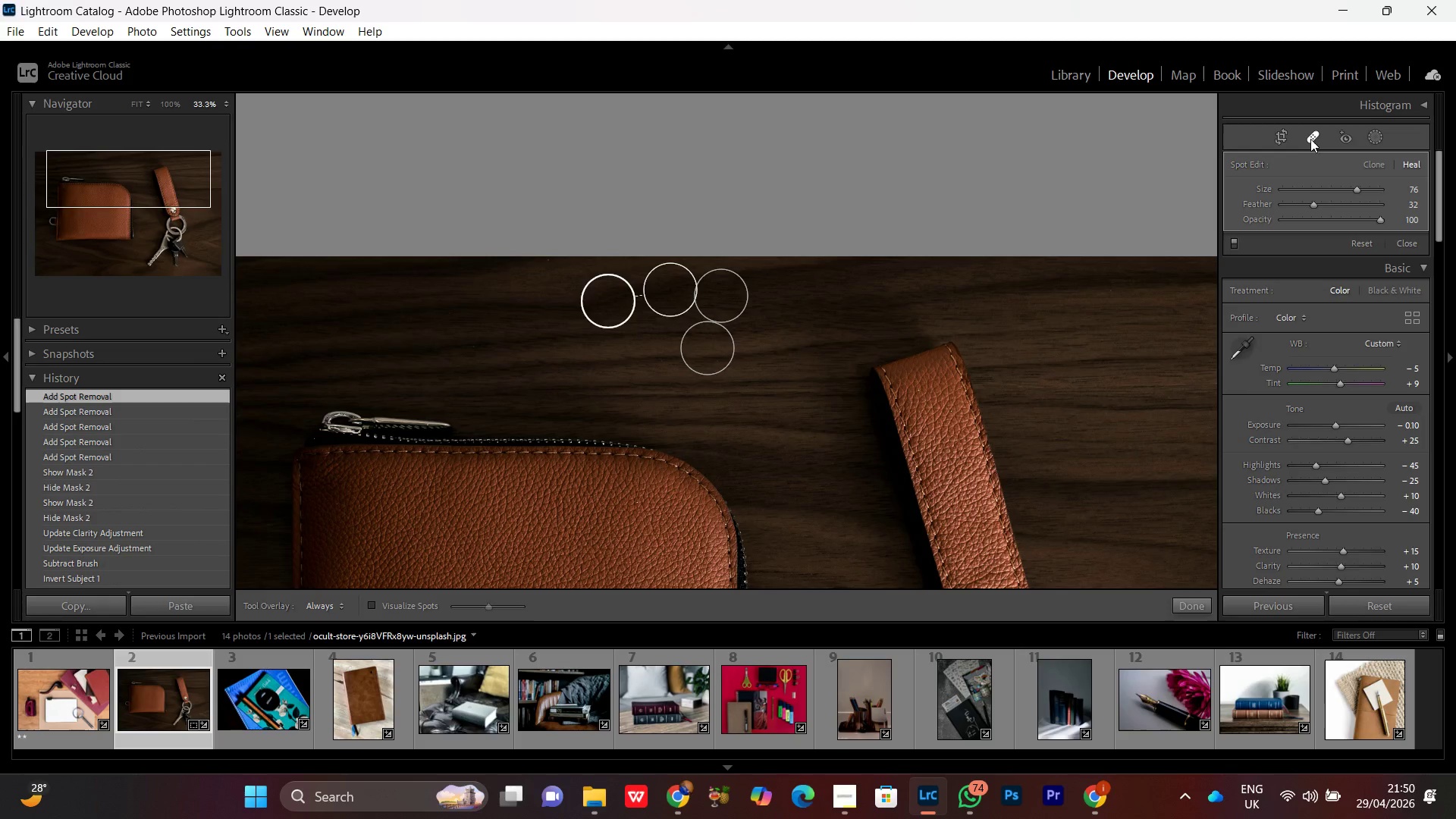 
left_click([889, 401])
 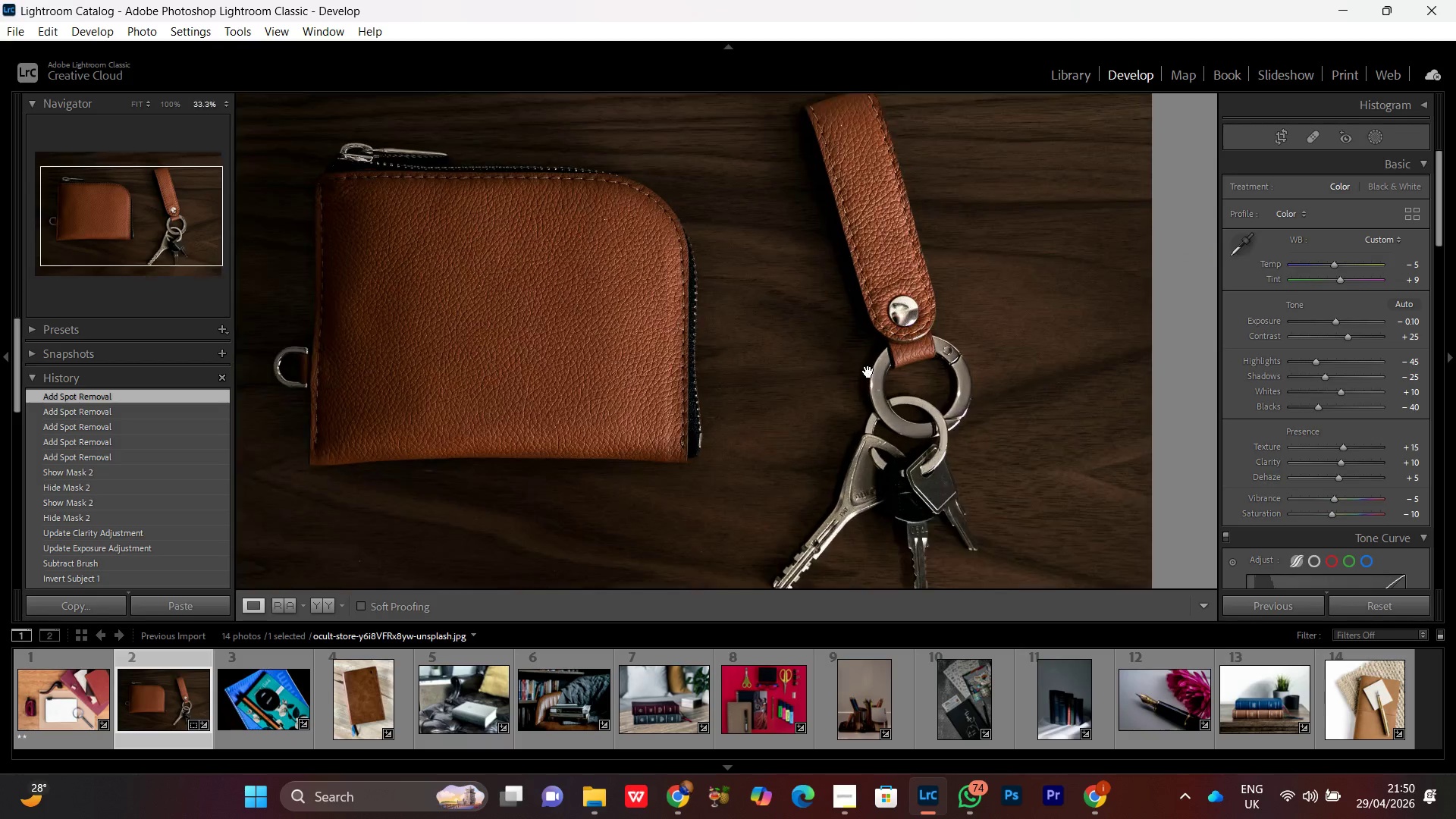 
double_click([868, 372])
 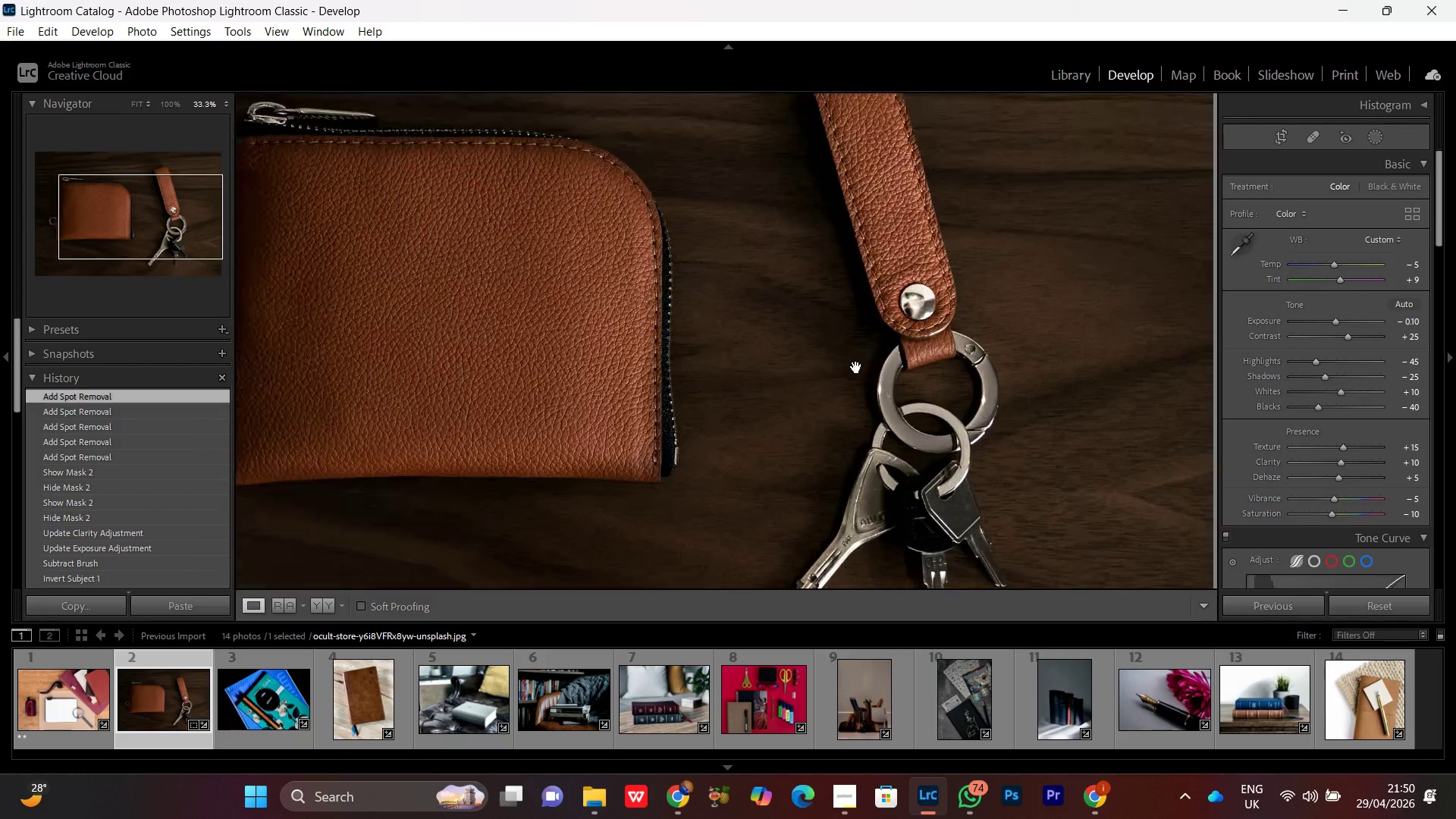 
double_click([856, 367])
 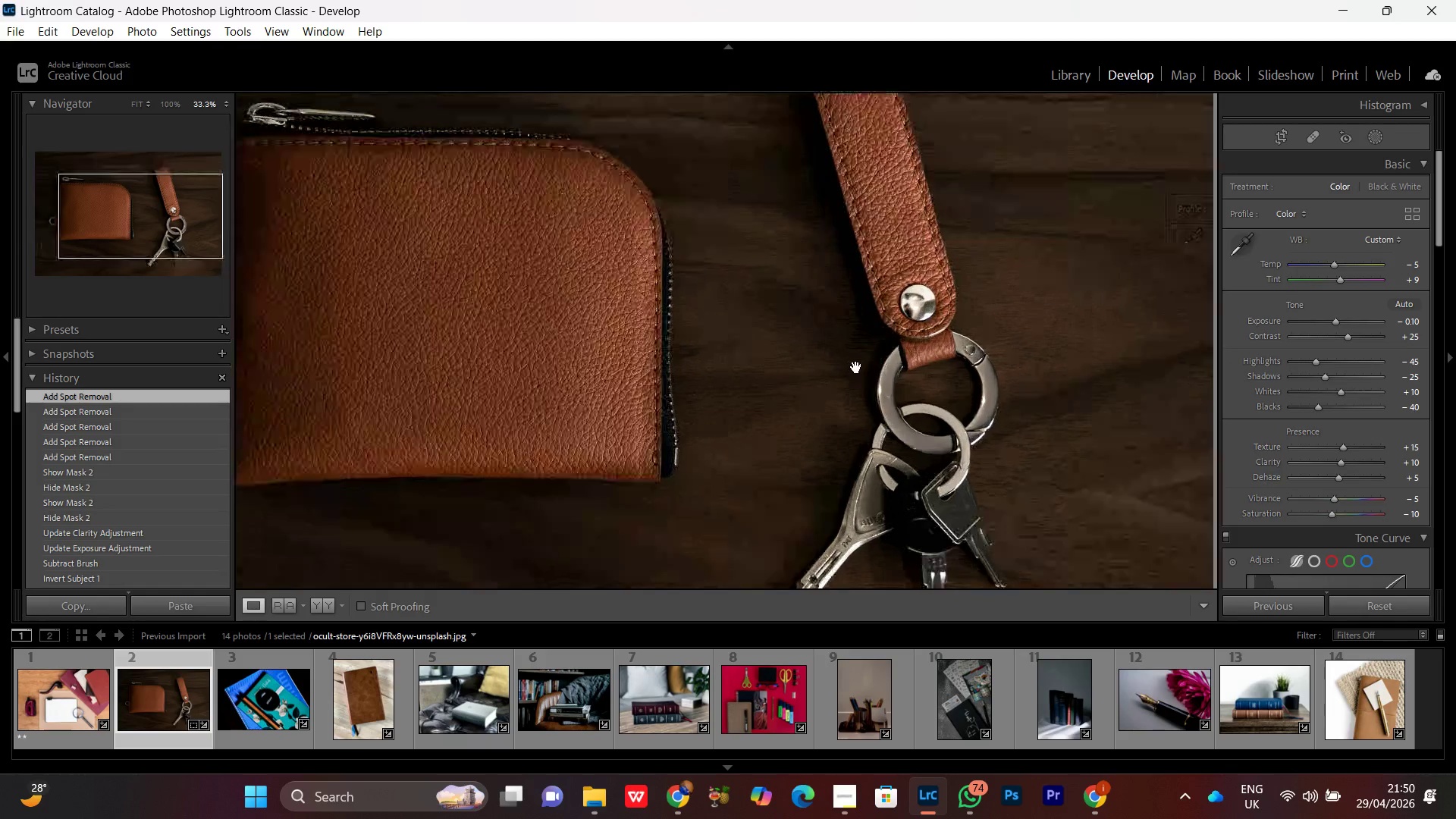 
double_click([856, 367])
 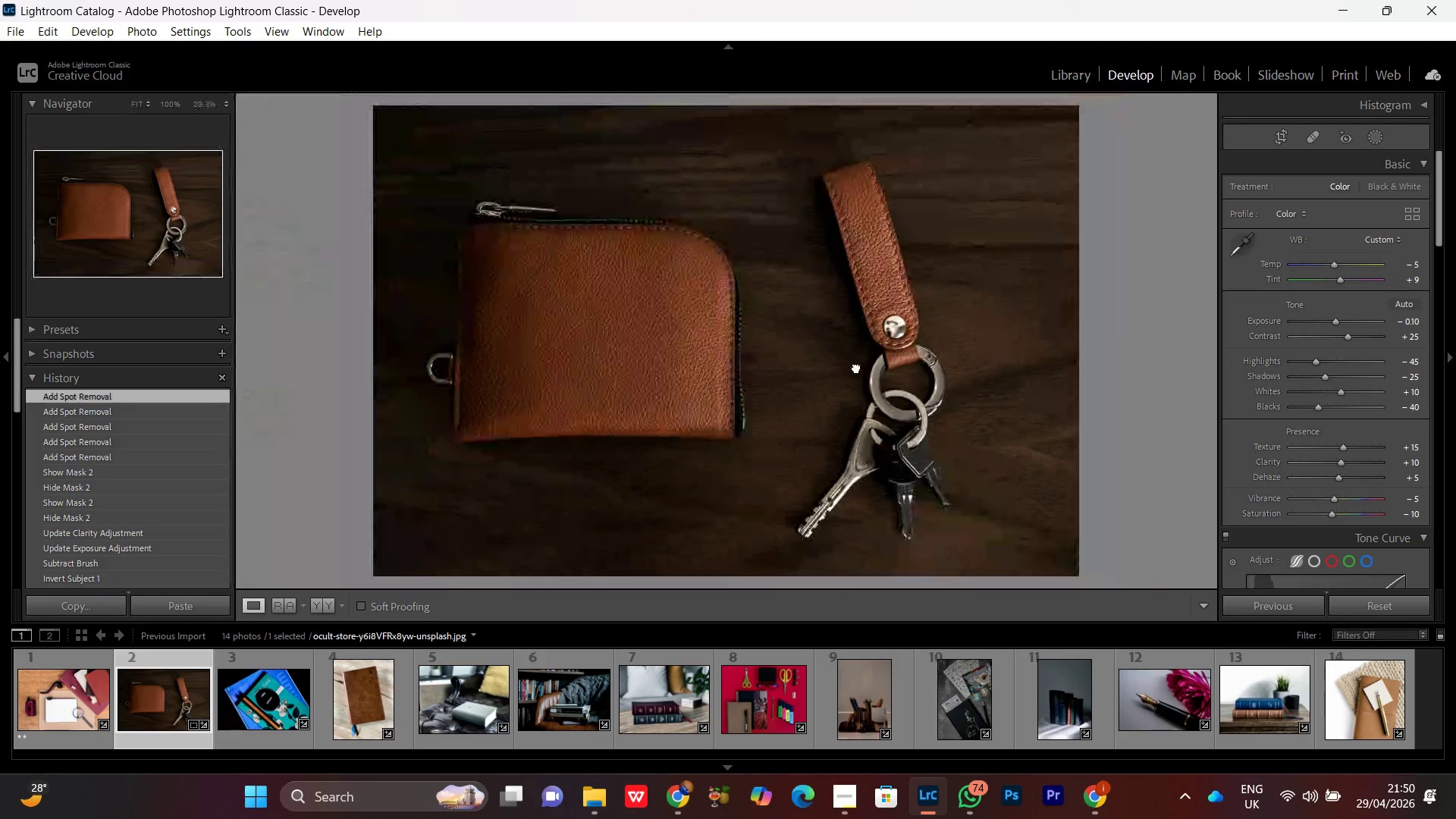 
triple_click([856, 367])
 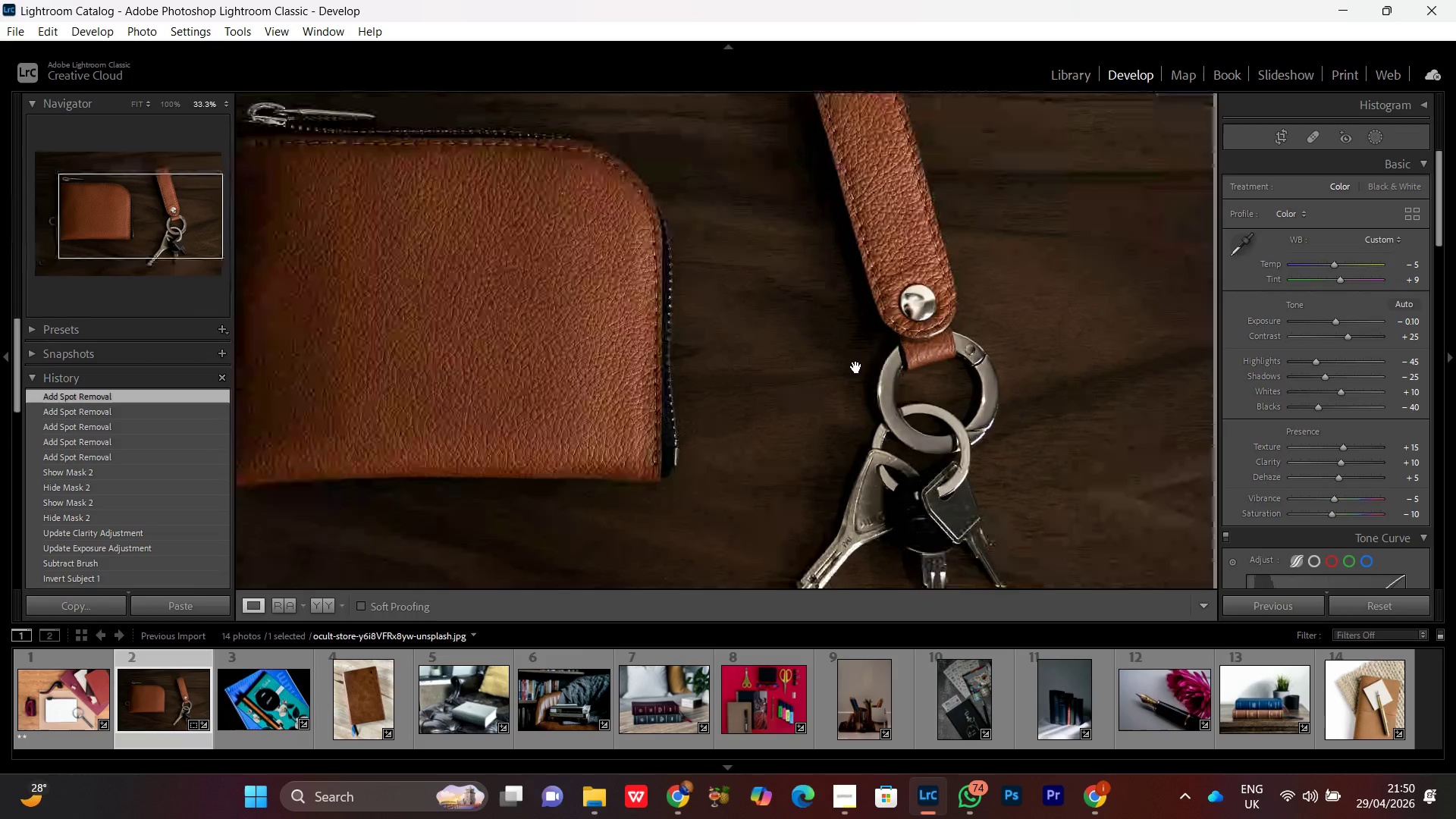 
triple_click([856, 367])
 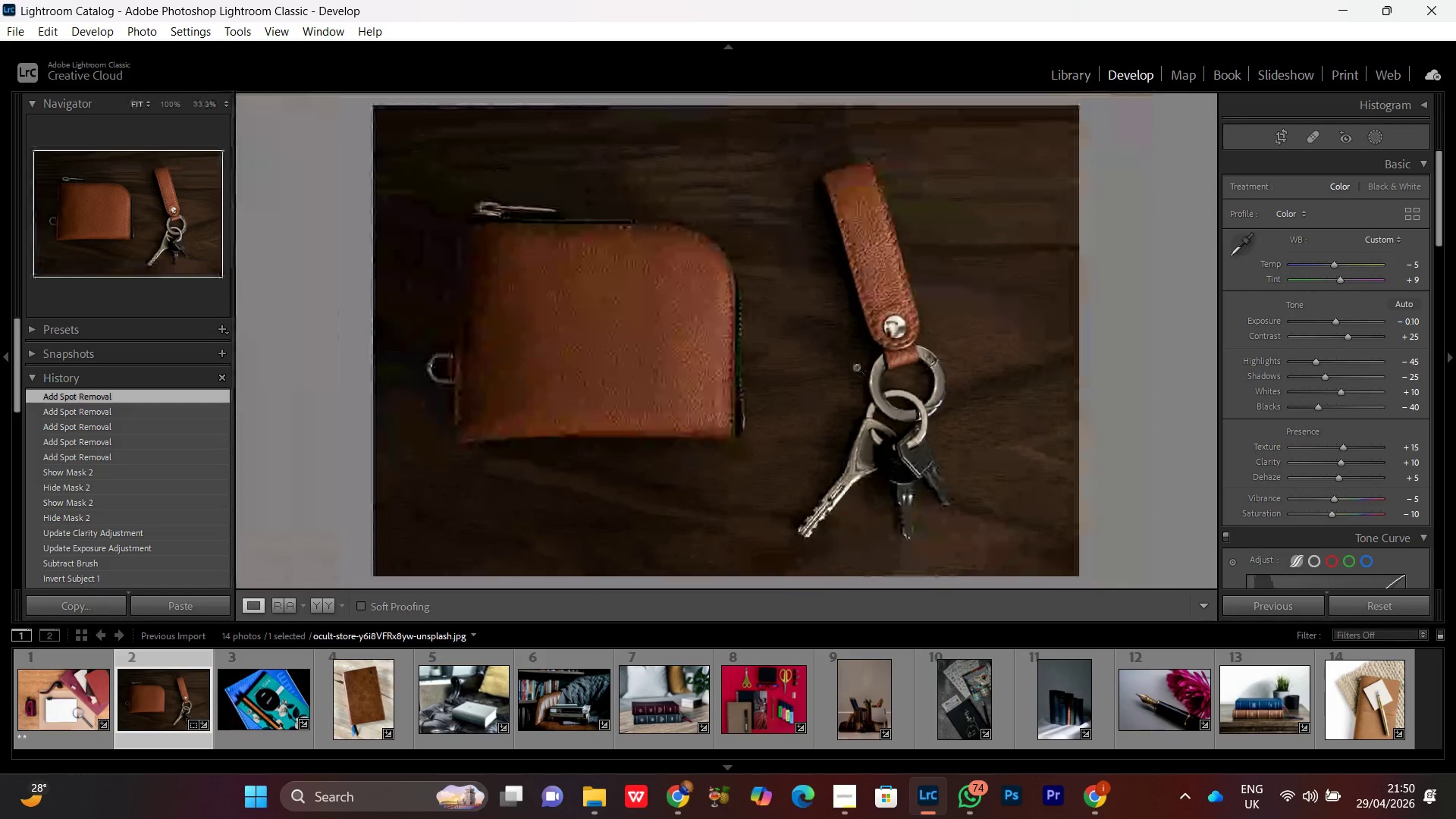 
triple_click([856, 367])
 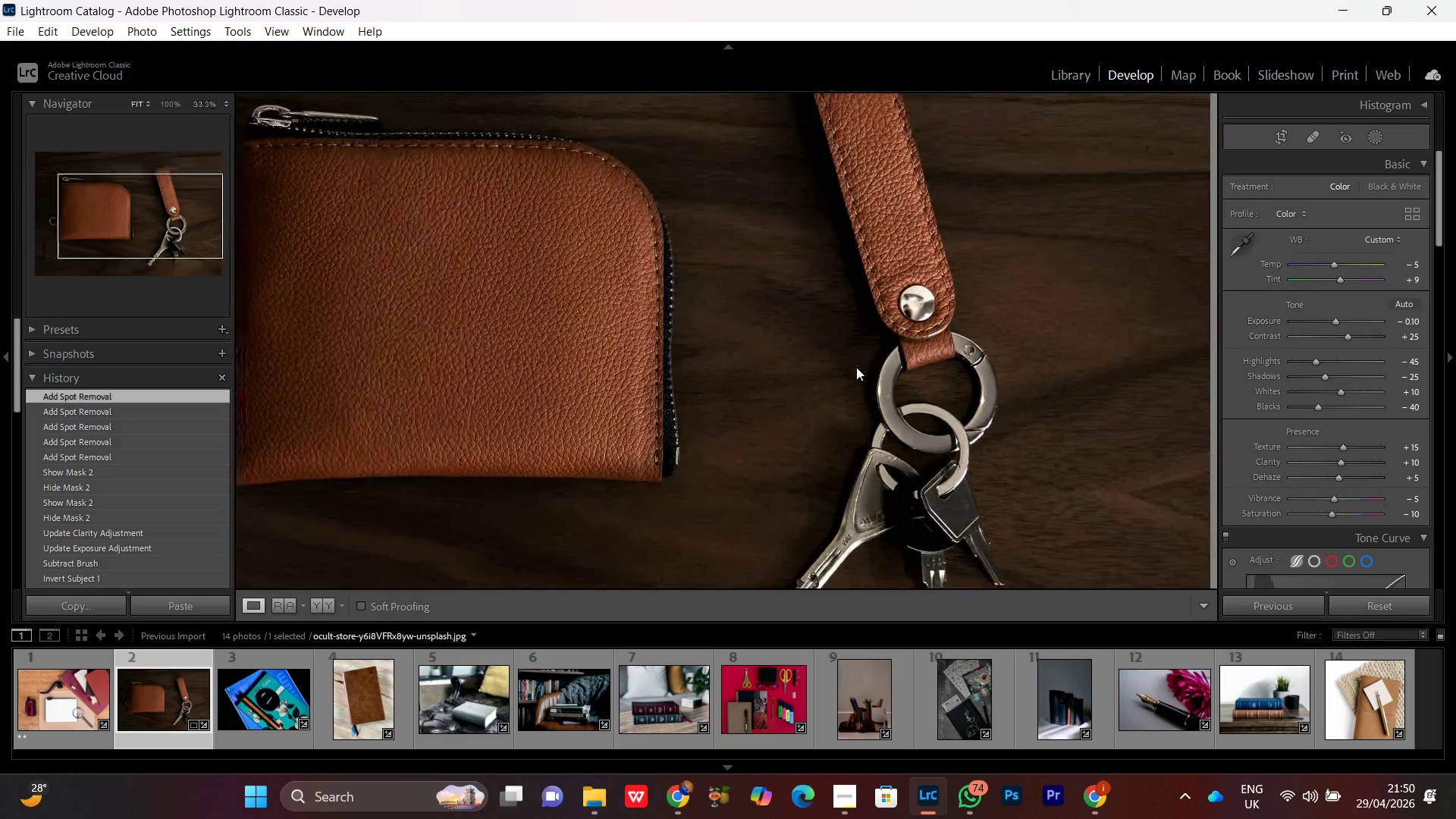 
triple_click([856, 367])
 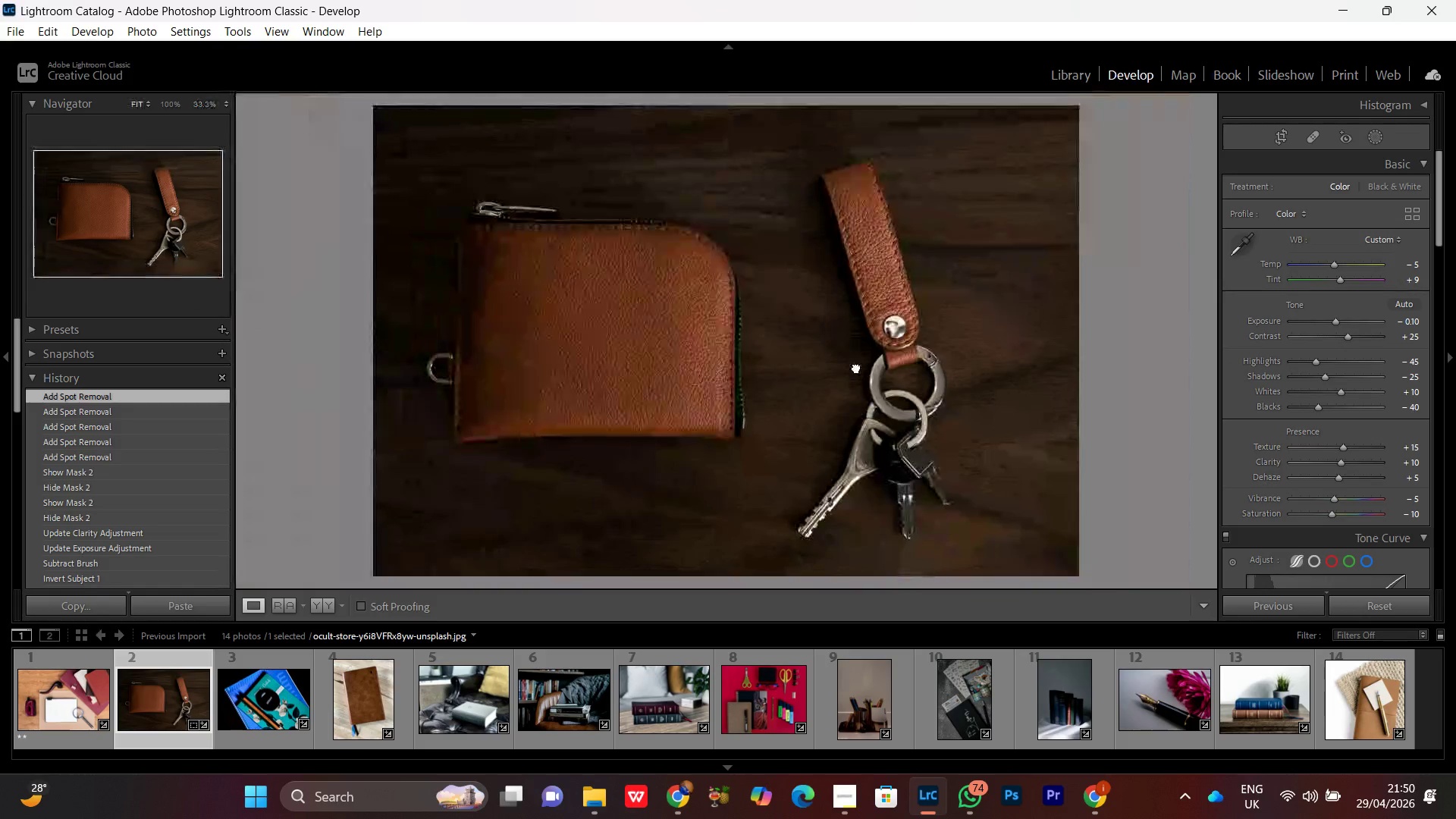 
triple_click([856, 367])
 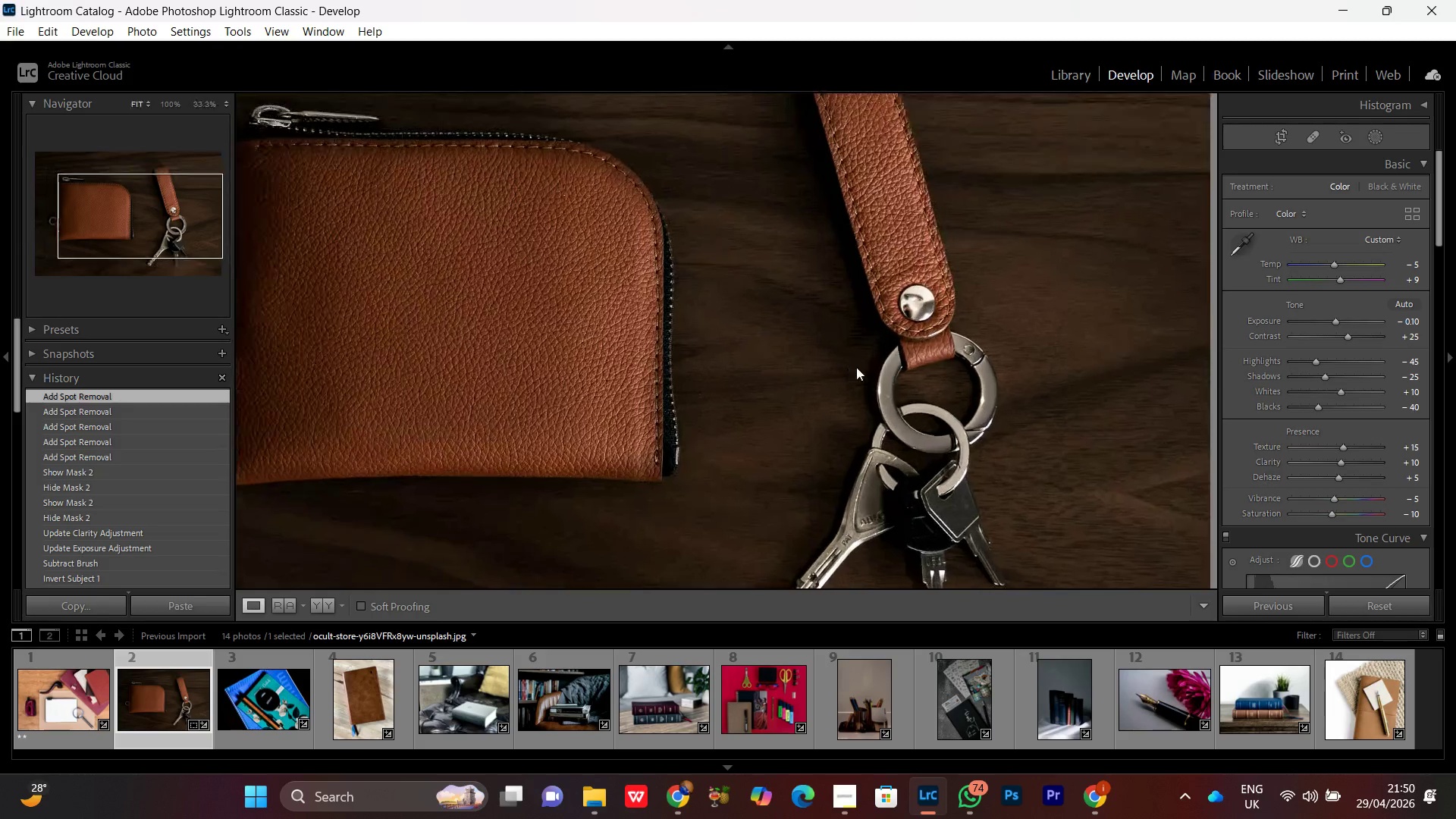 
triple_click([856, 367])
 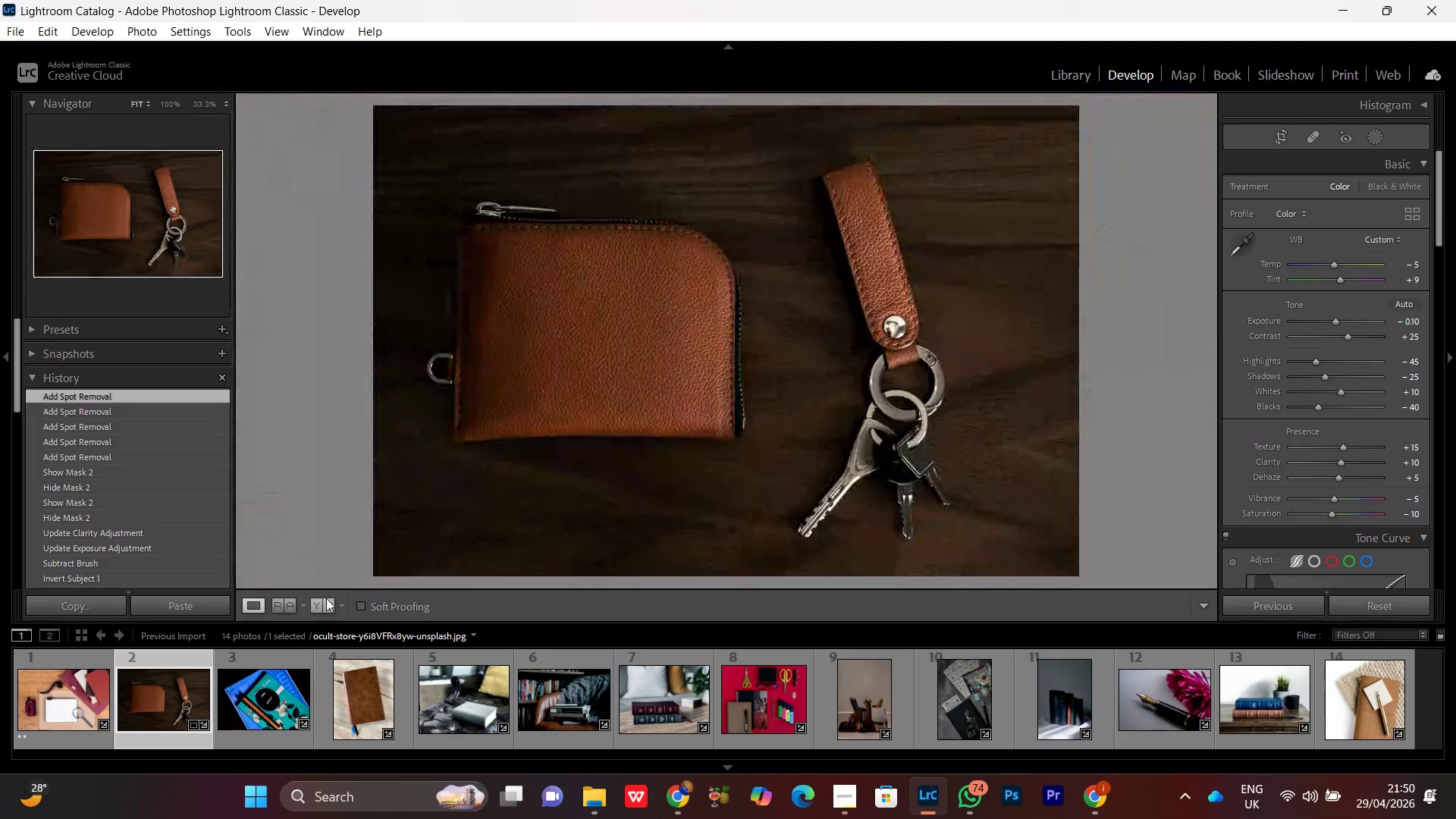 
left_click([324, 604])
 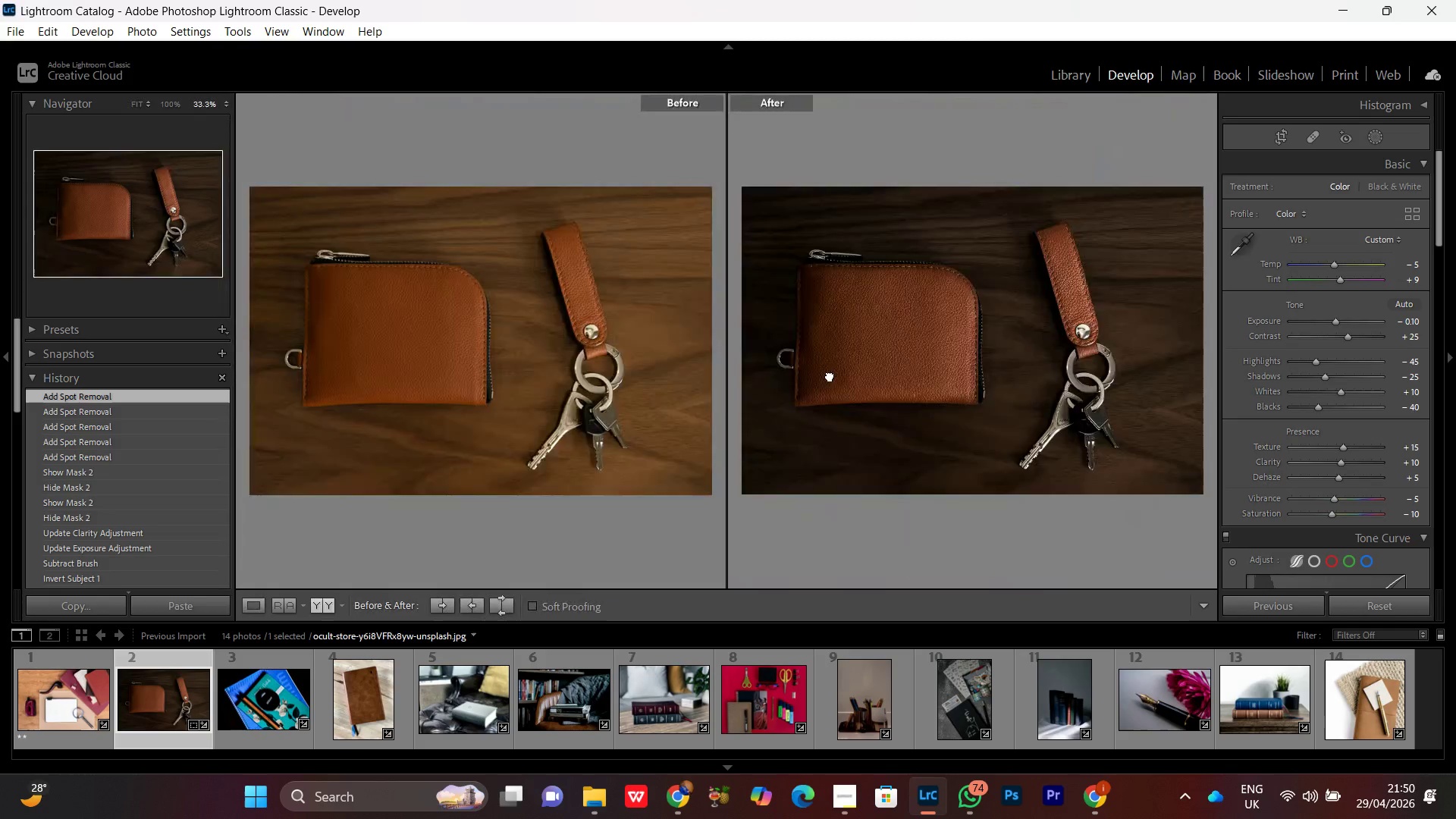 
double_click([830, 375])
 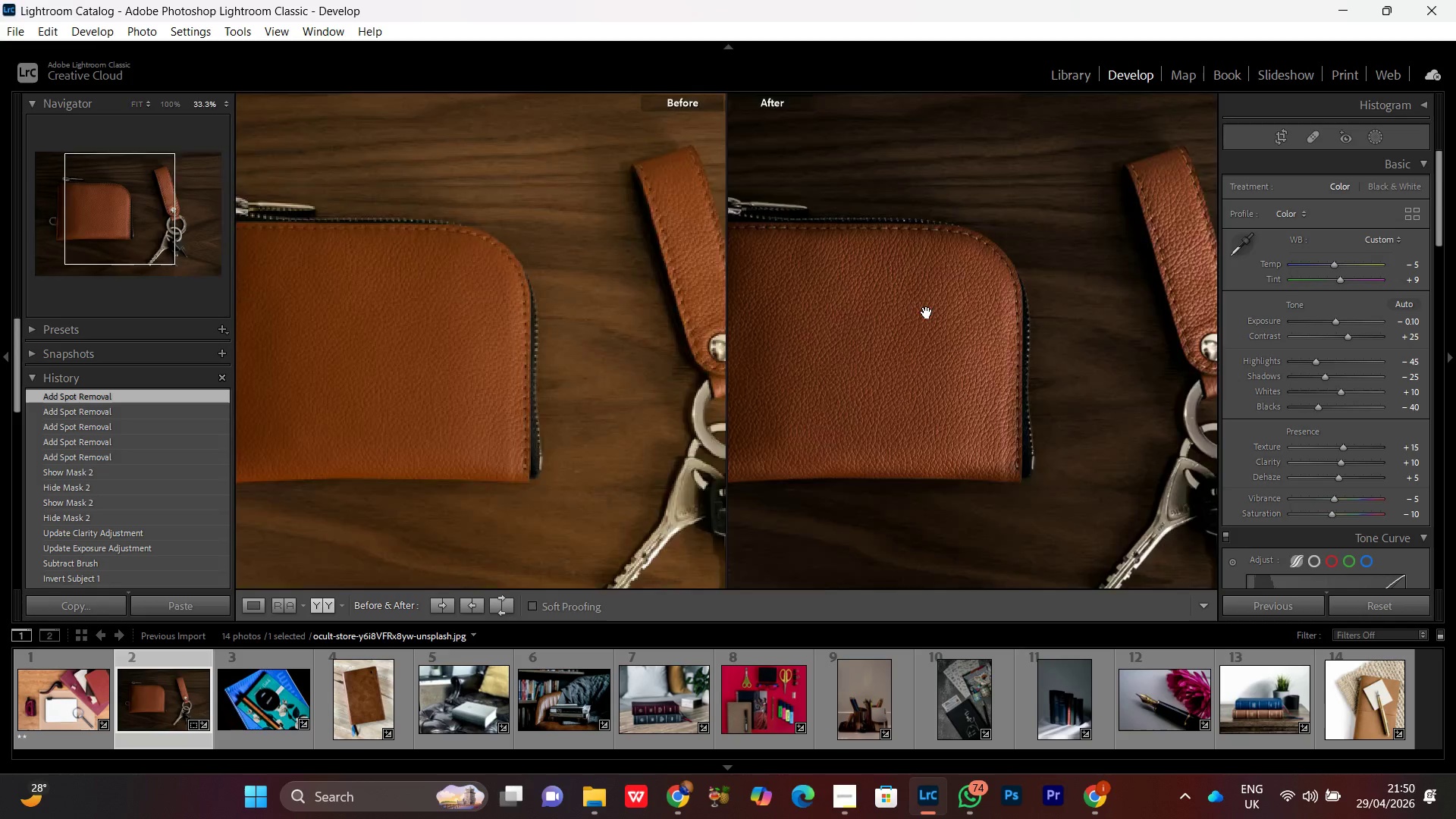 
left_click([960, 365])
 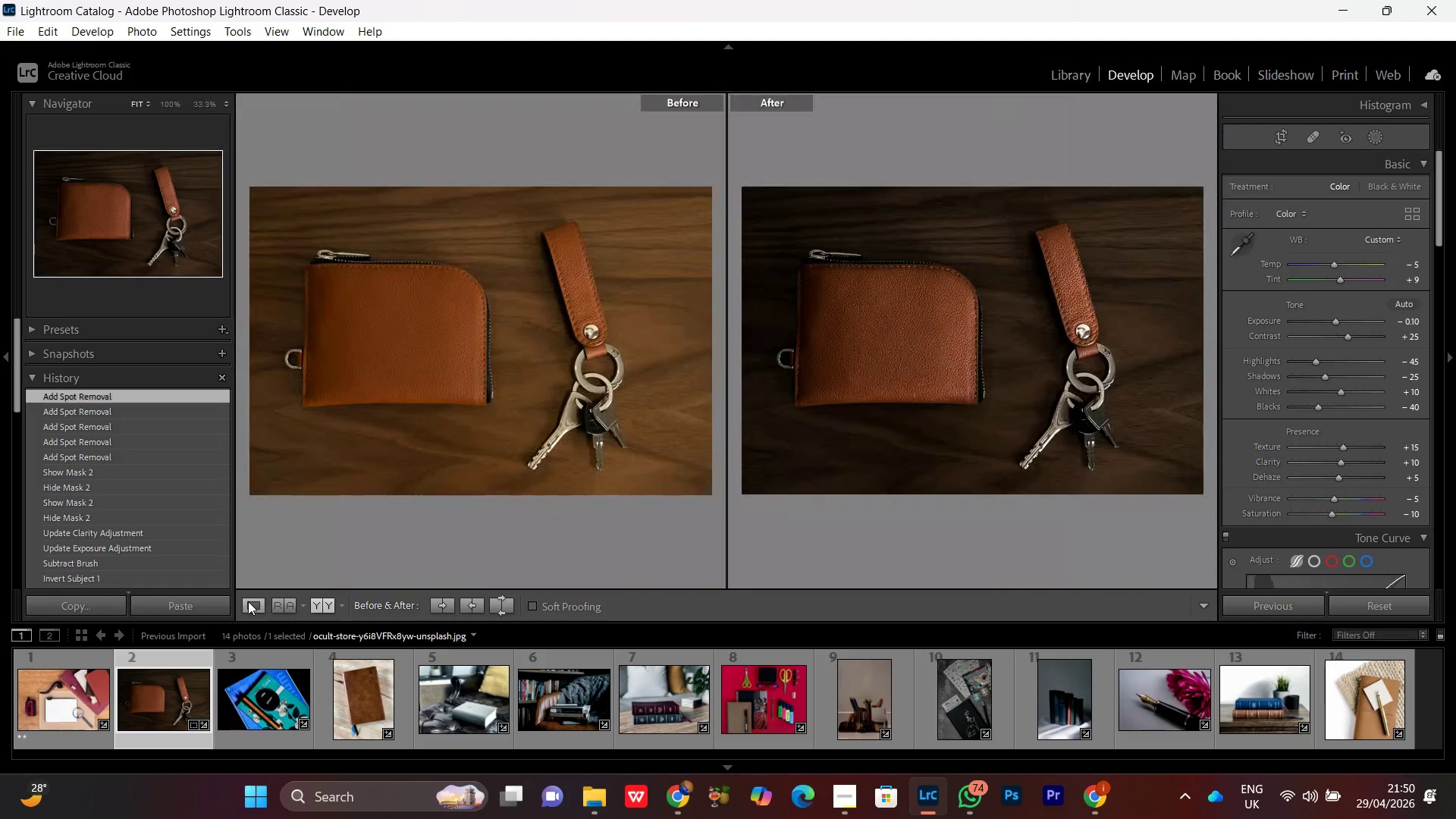 
left_click([248, 601])
 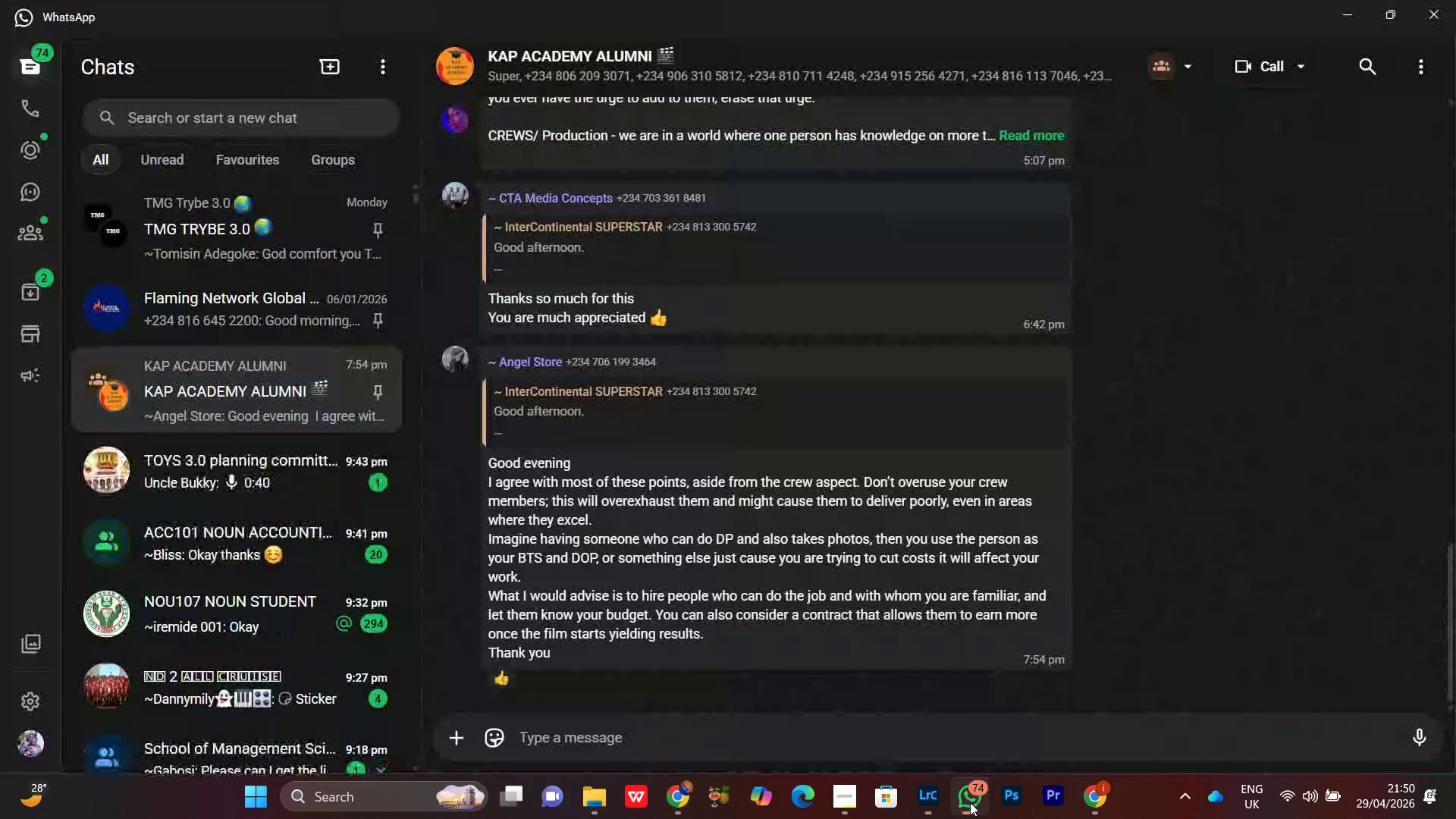 
left_click([970, 802])
 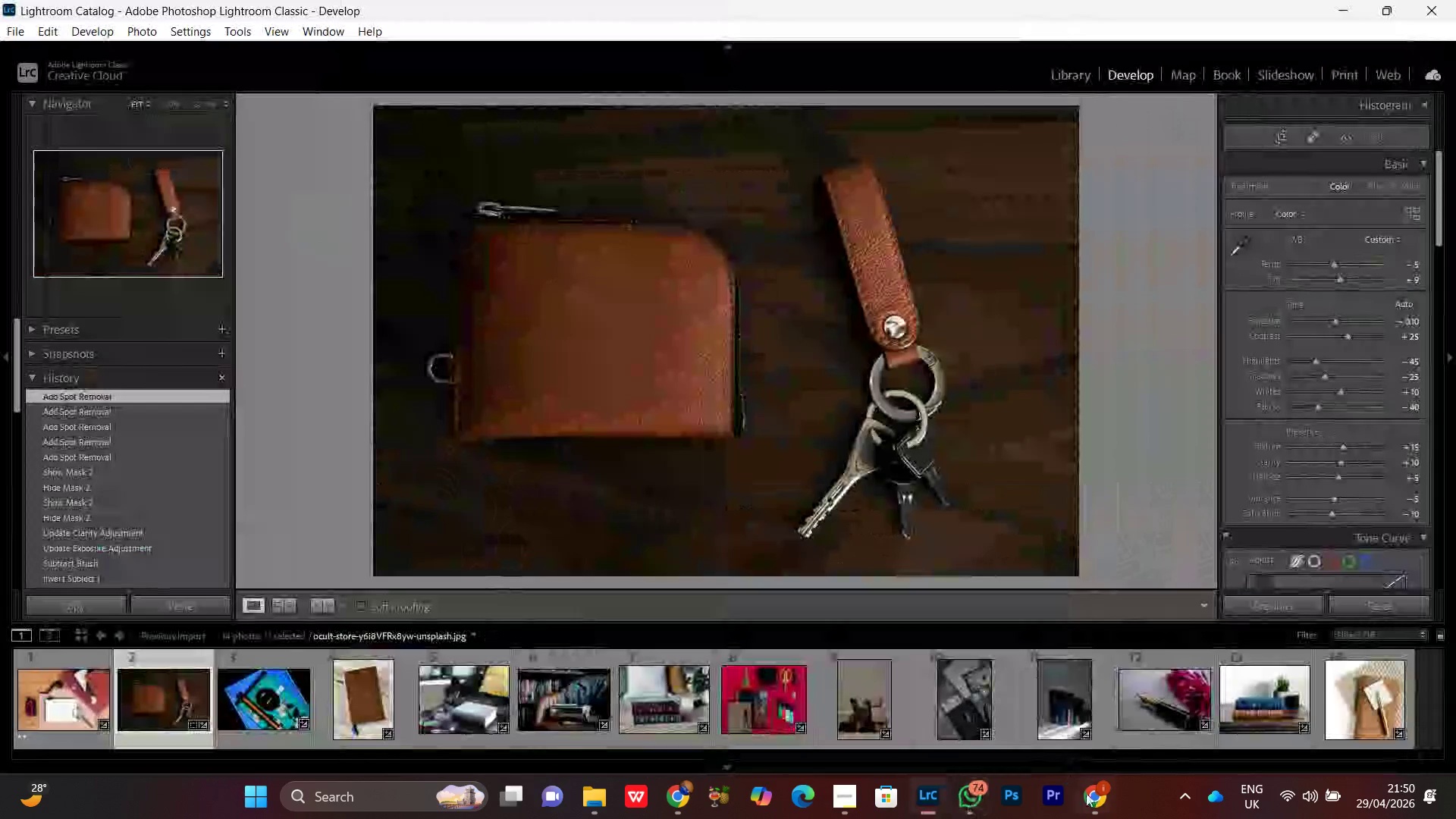 
left_click([1086, 793])
 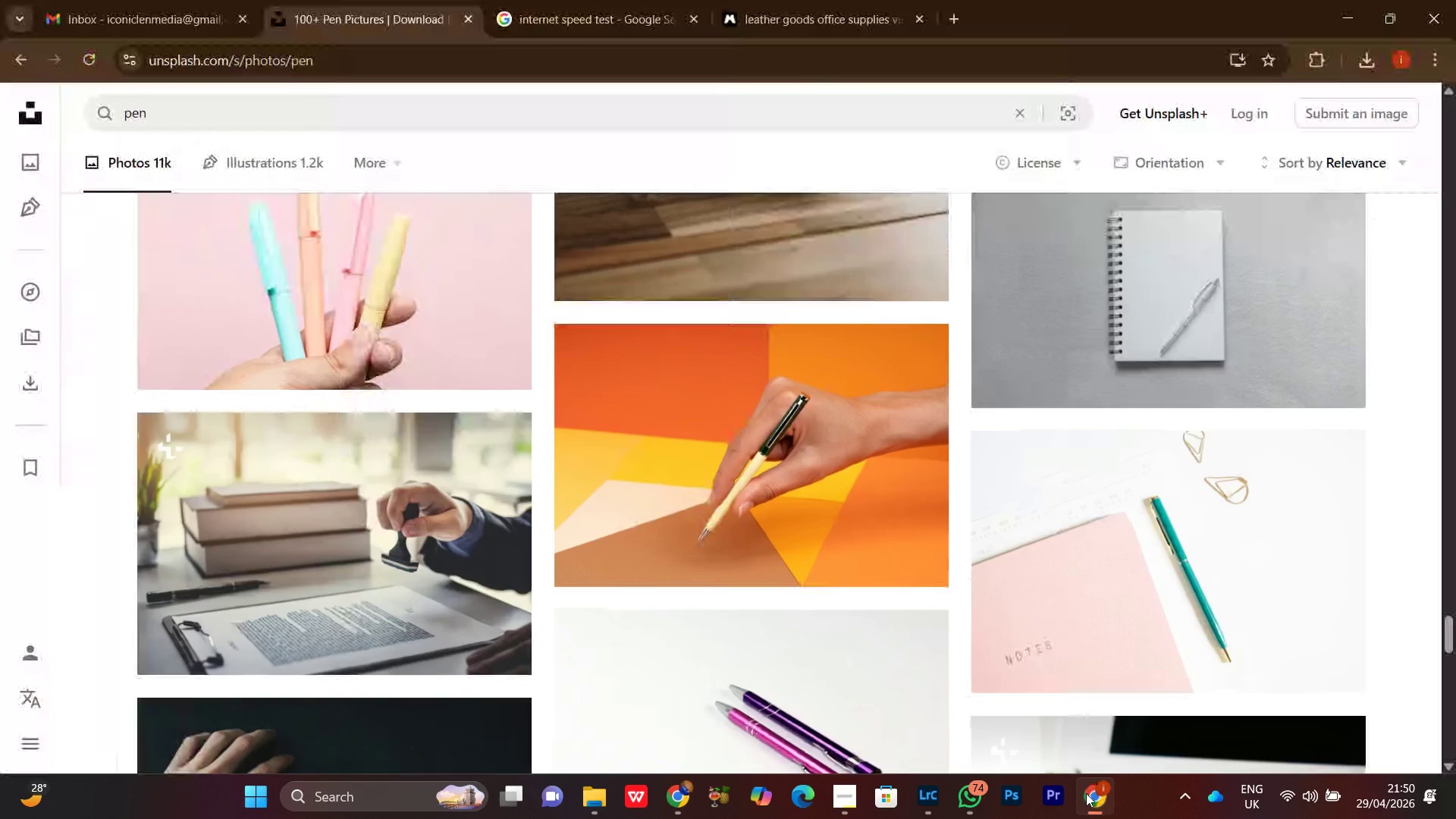 
left_click([1086, 793])
 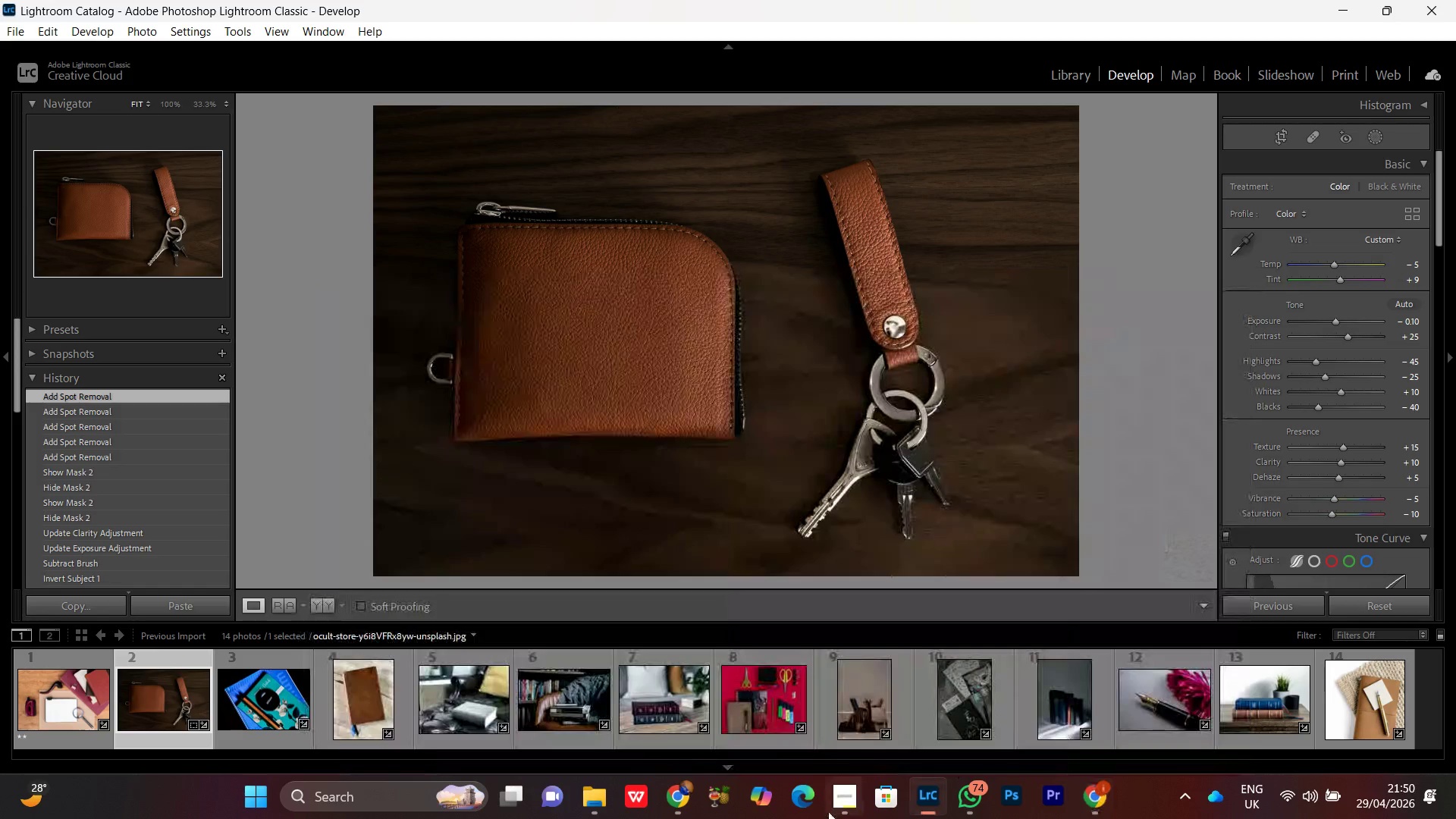 
left_click([828, 811])